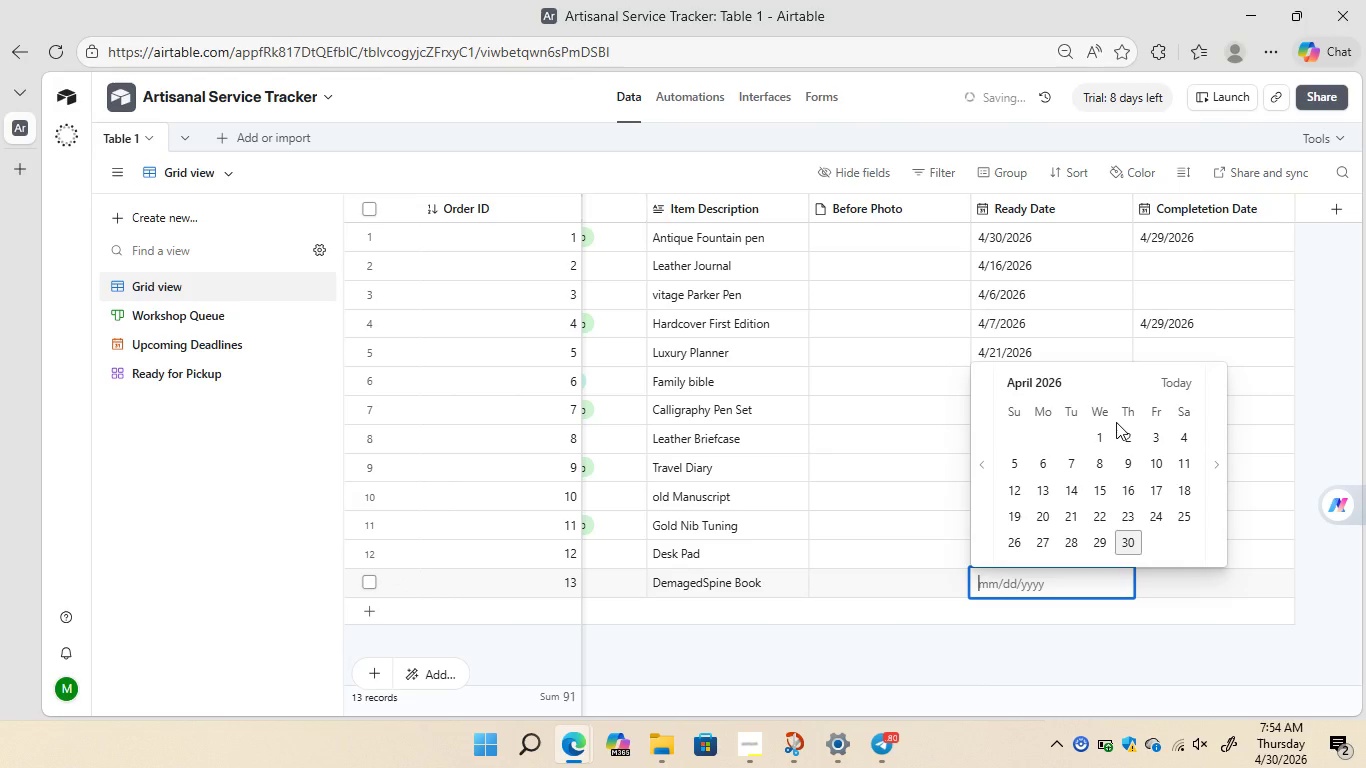 
left_click([1127, 434])
 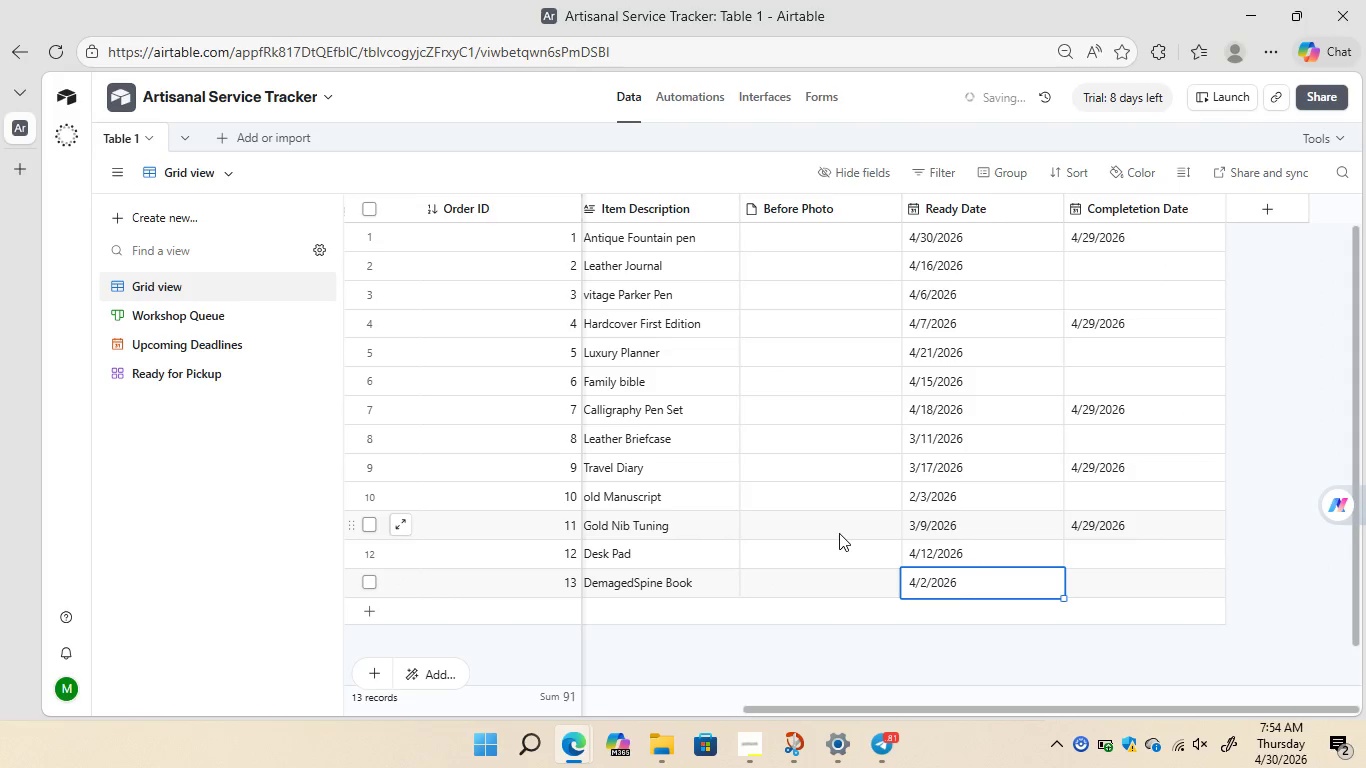 
wait(10.31)
 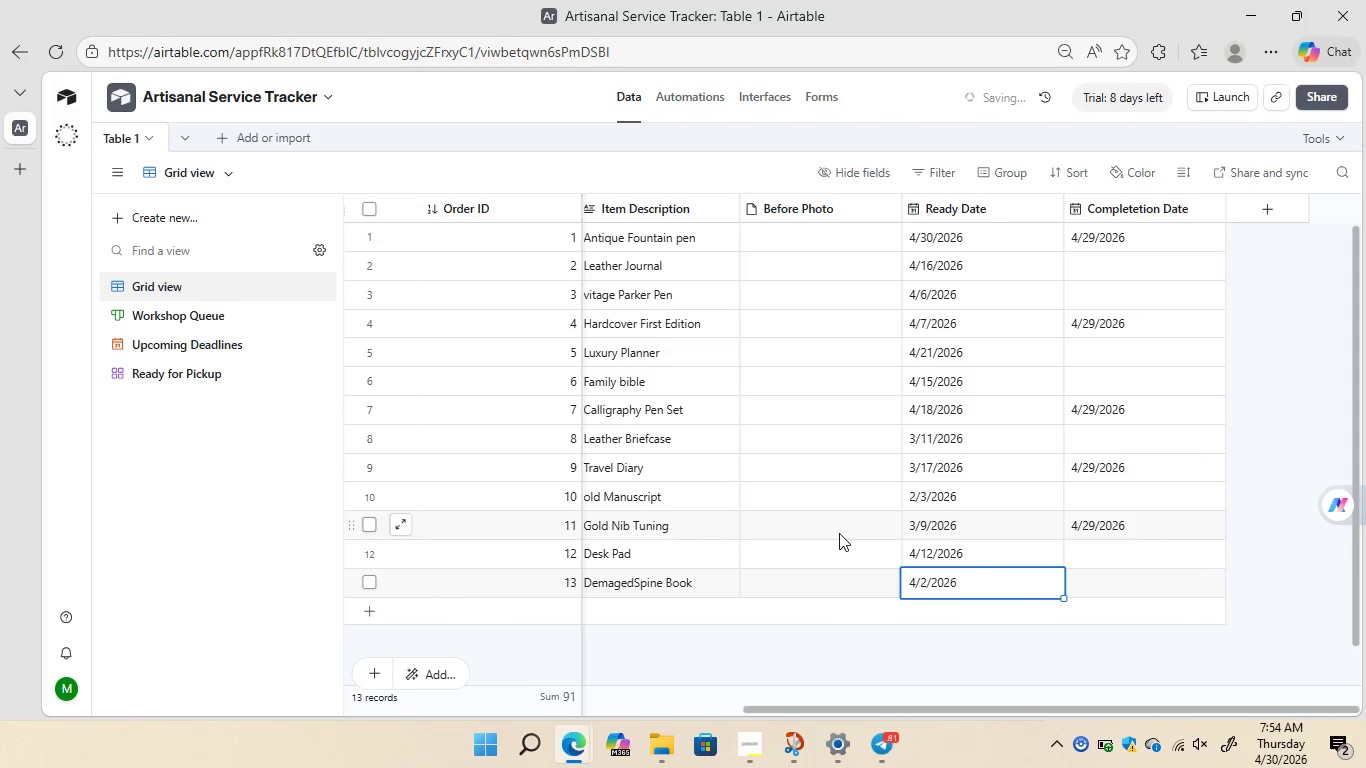 
double_click([607, 610])
 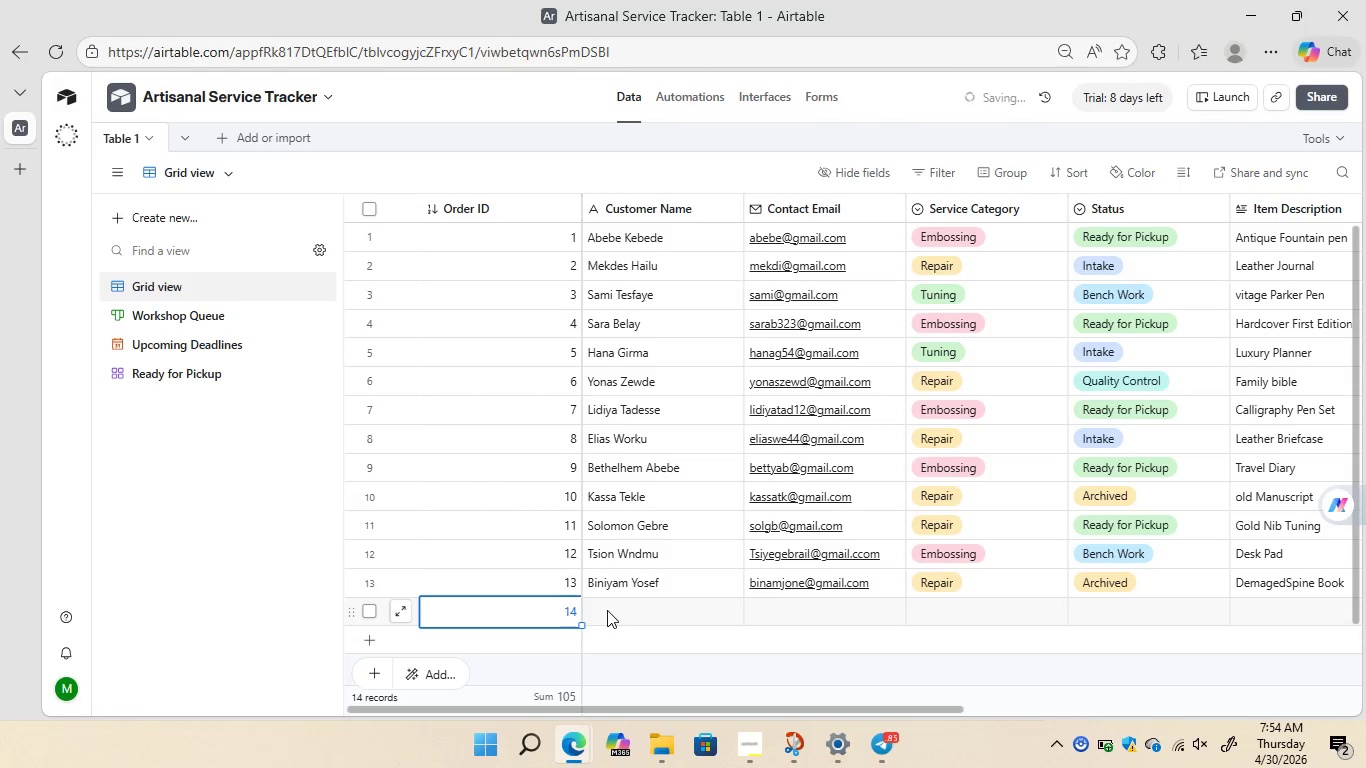 
wait(16.83)
 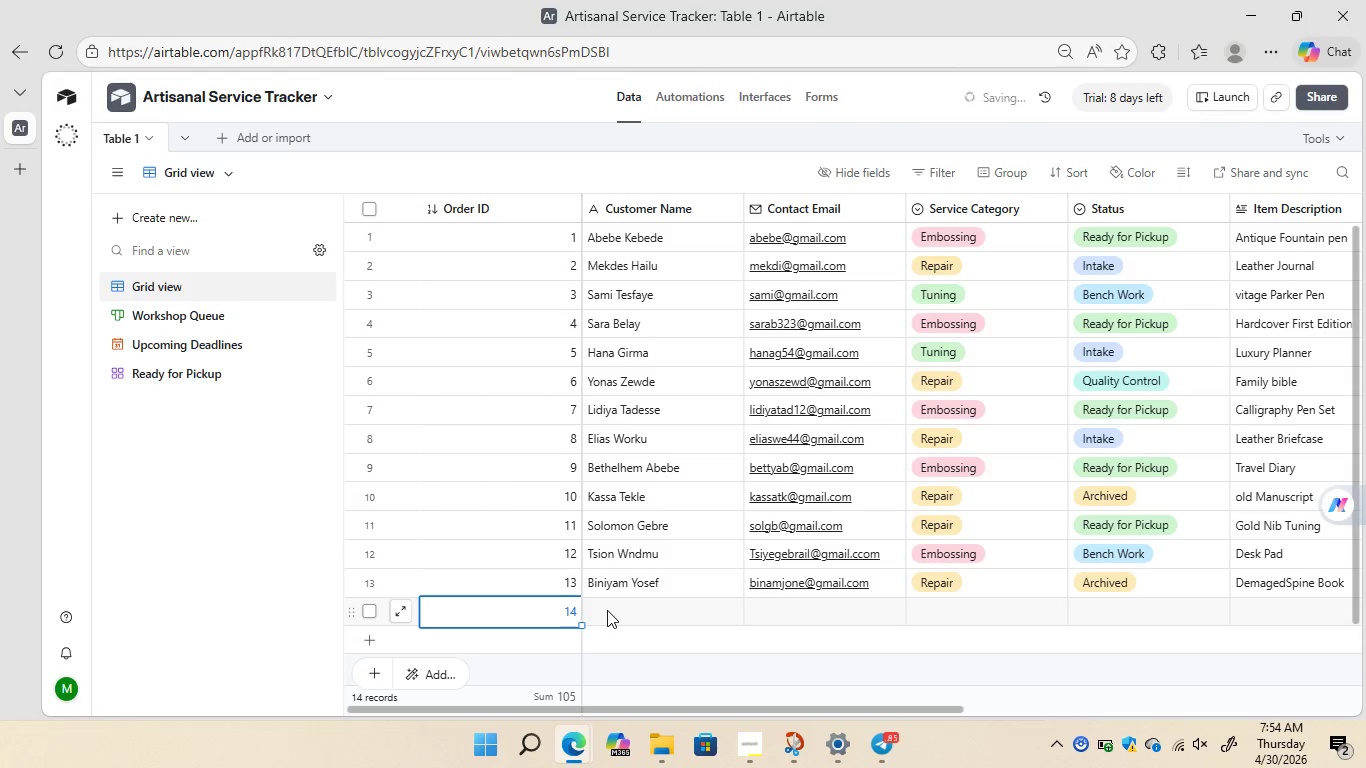 
left_click([612, 617])
 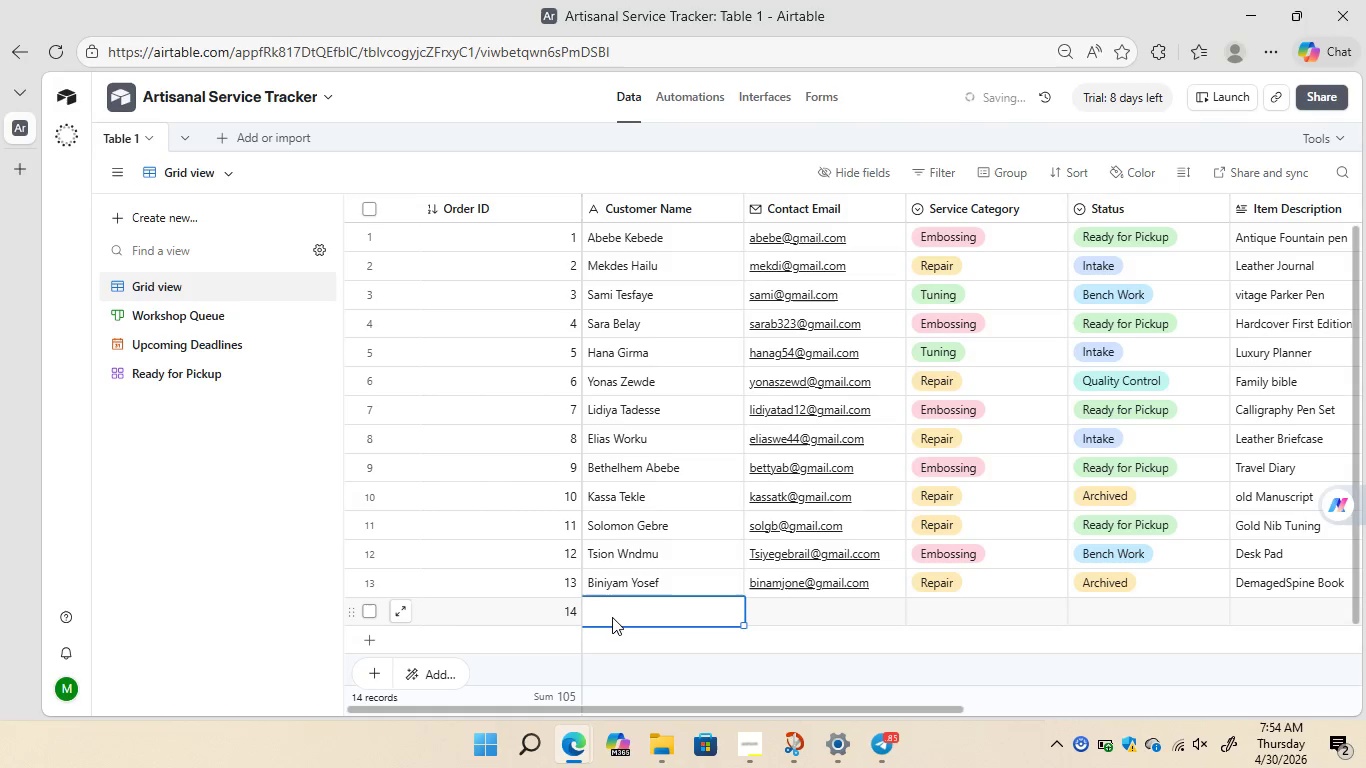 
wait(11.94)
 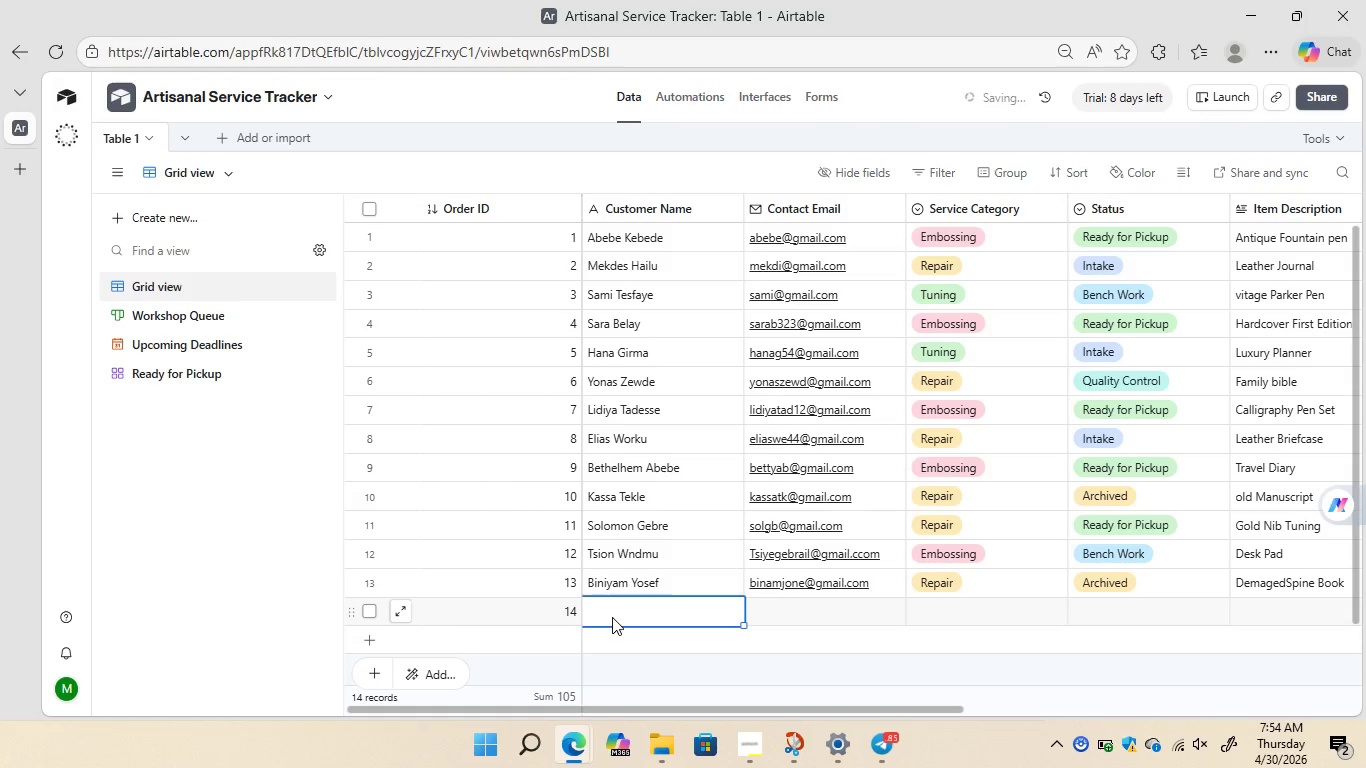 
type(Senay Wubu)
 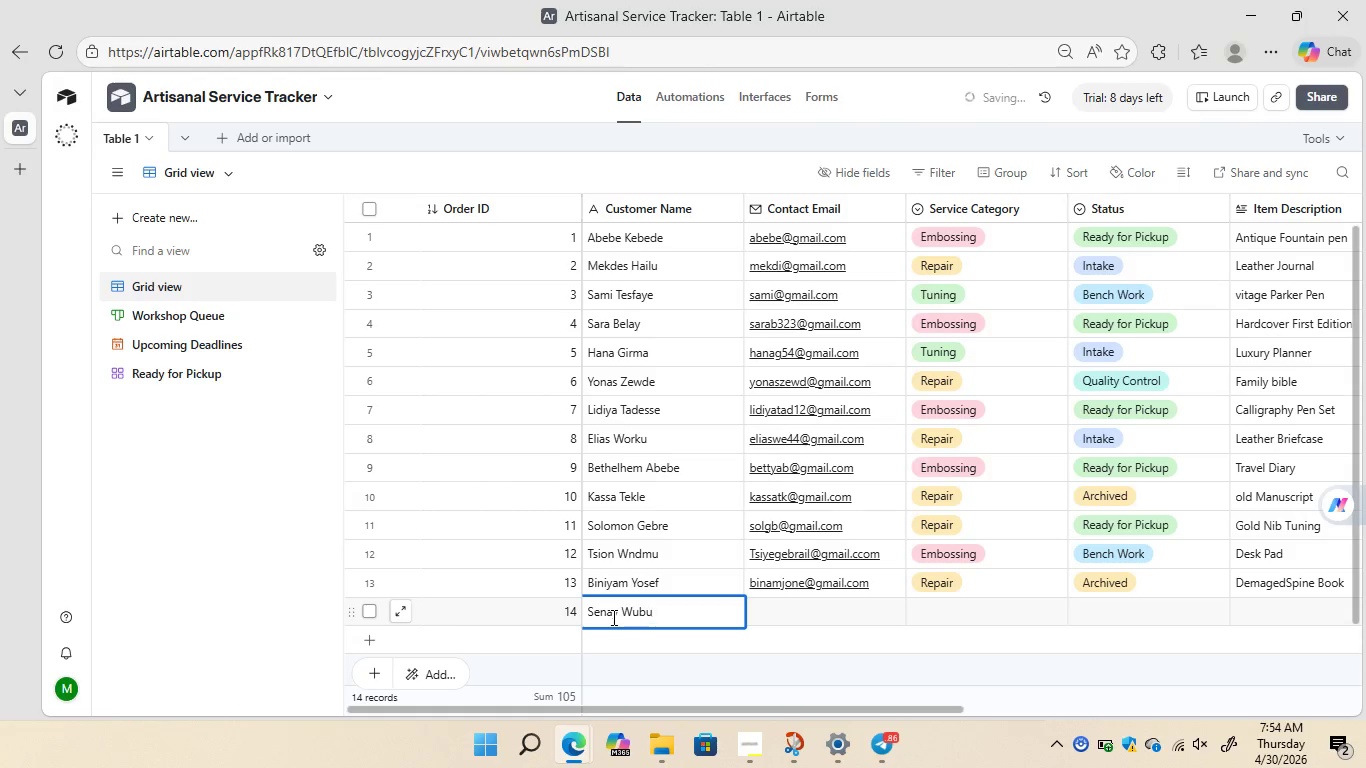 
double_click([799, 600])
 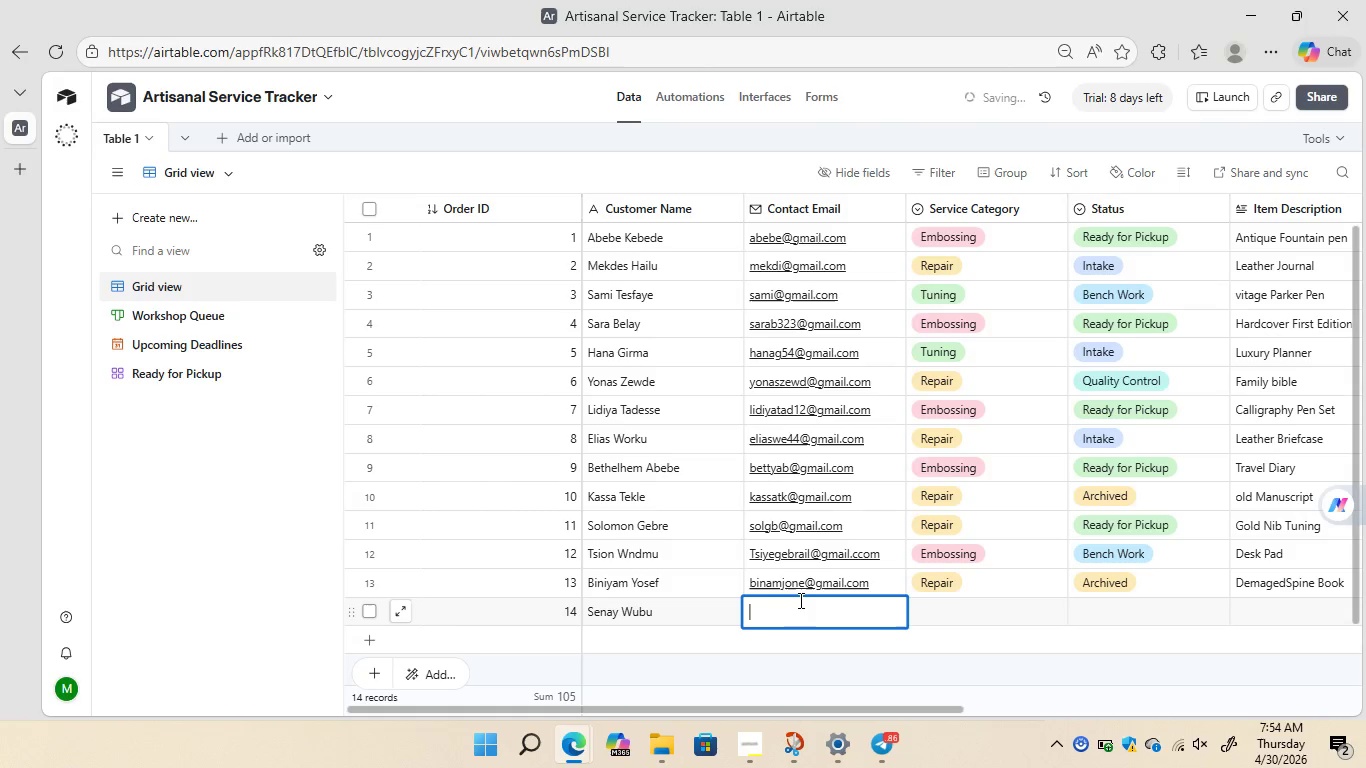 
type(S)
key(Backspace)
type(senaywu542)
 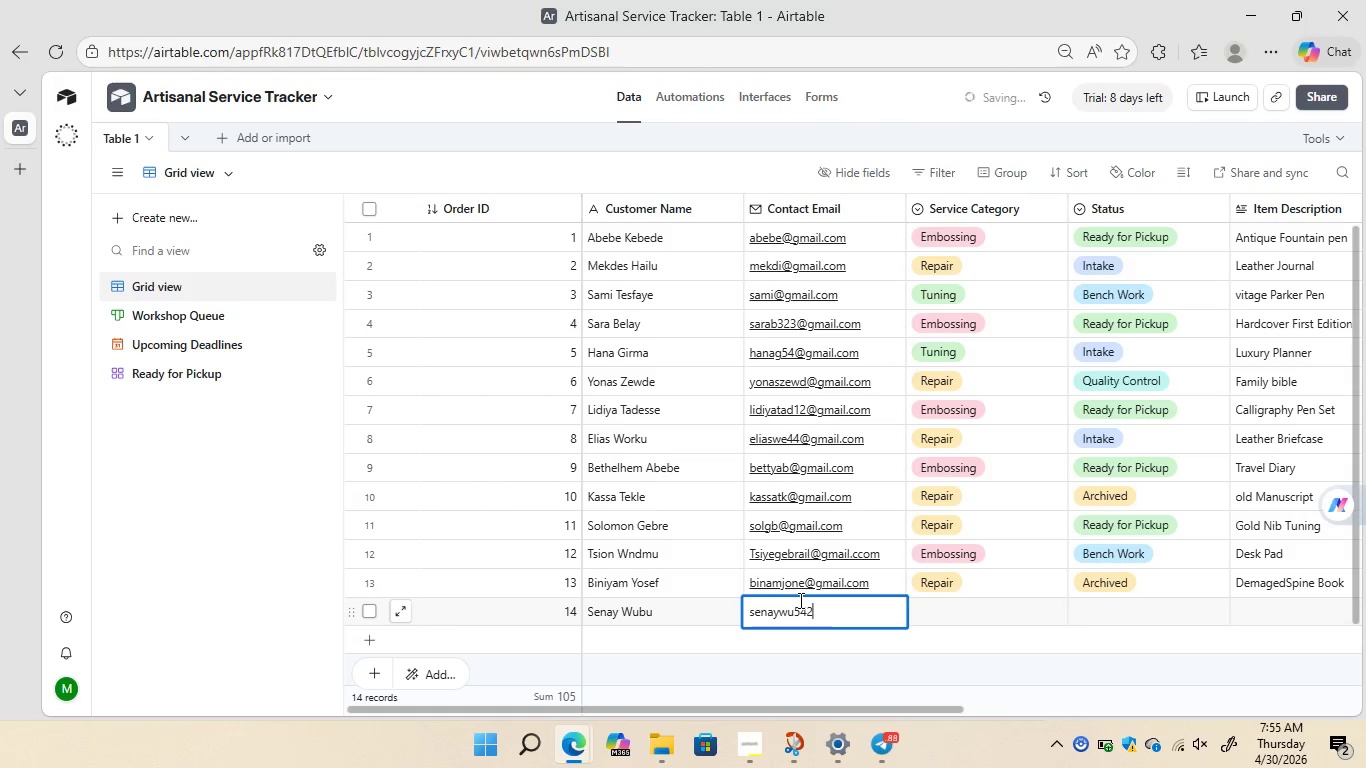 
wait(5.91)
 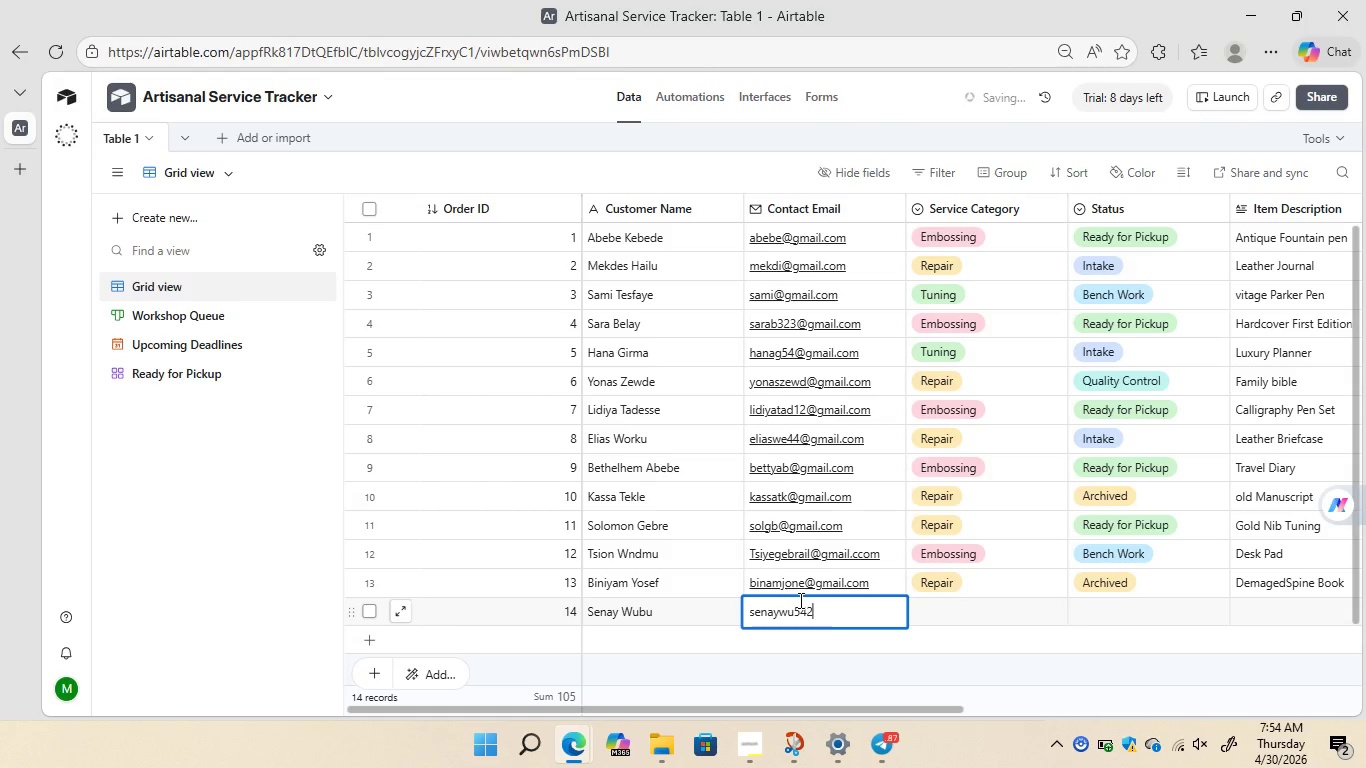 
key(Backspace)
type(@gmail.com)
 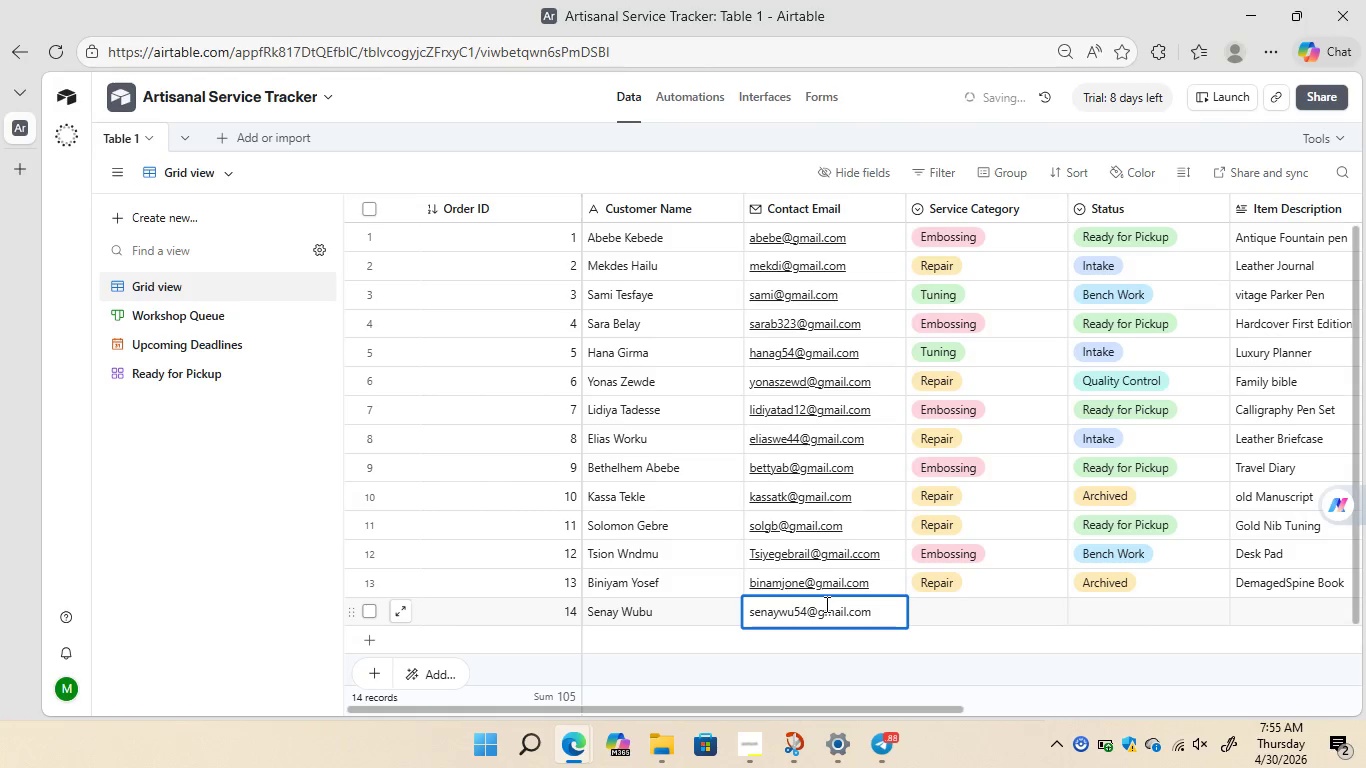 
left_click([966, 608])
 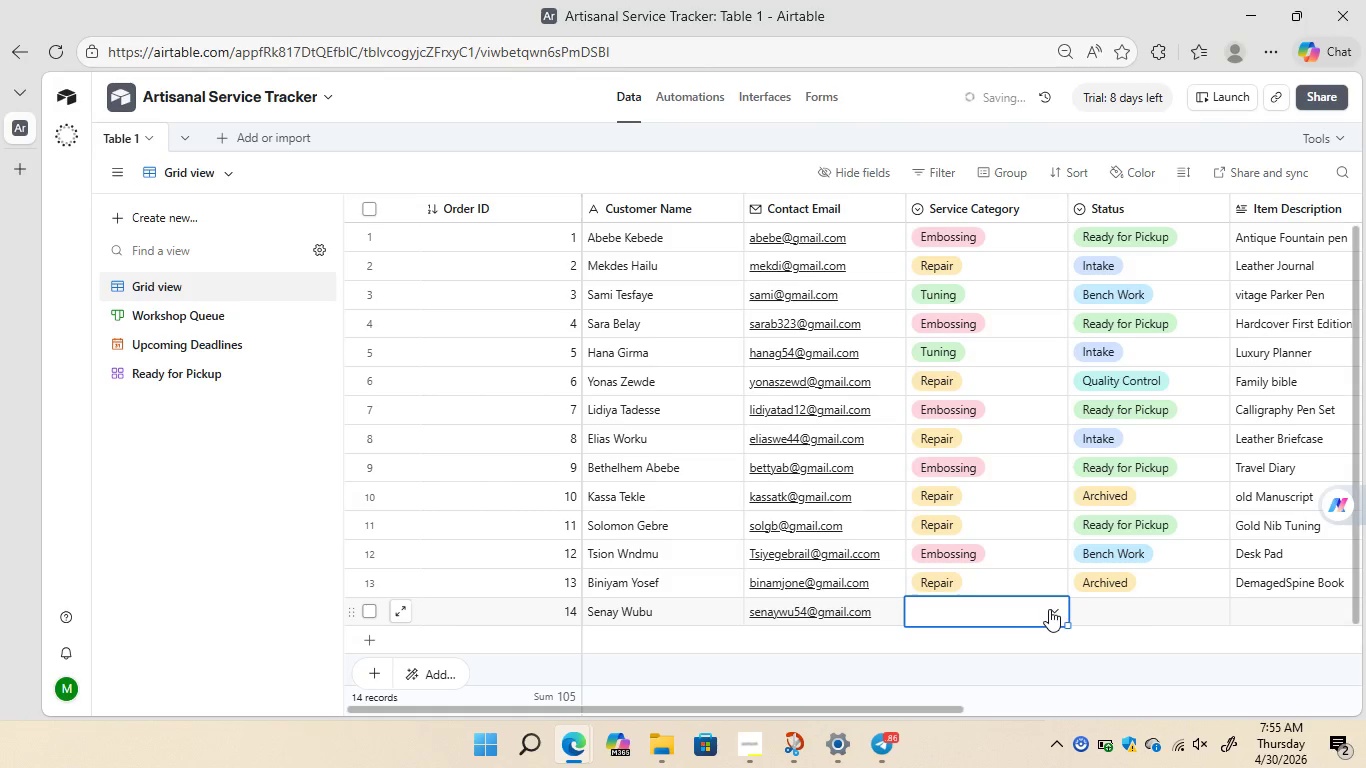 
left_click([1049, 609])
 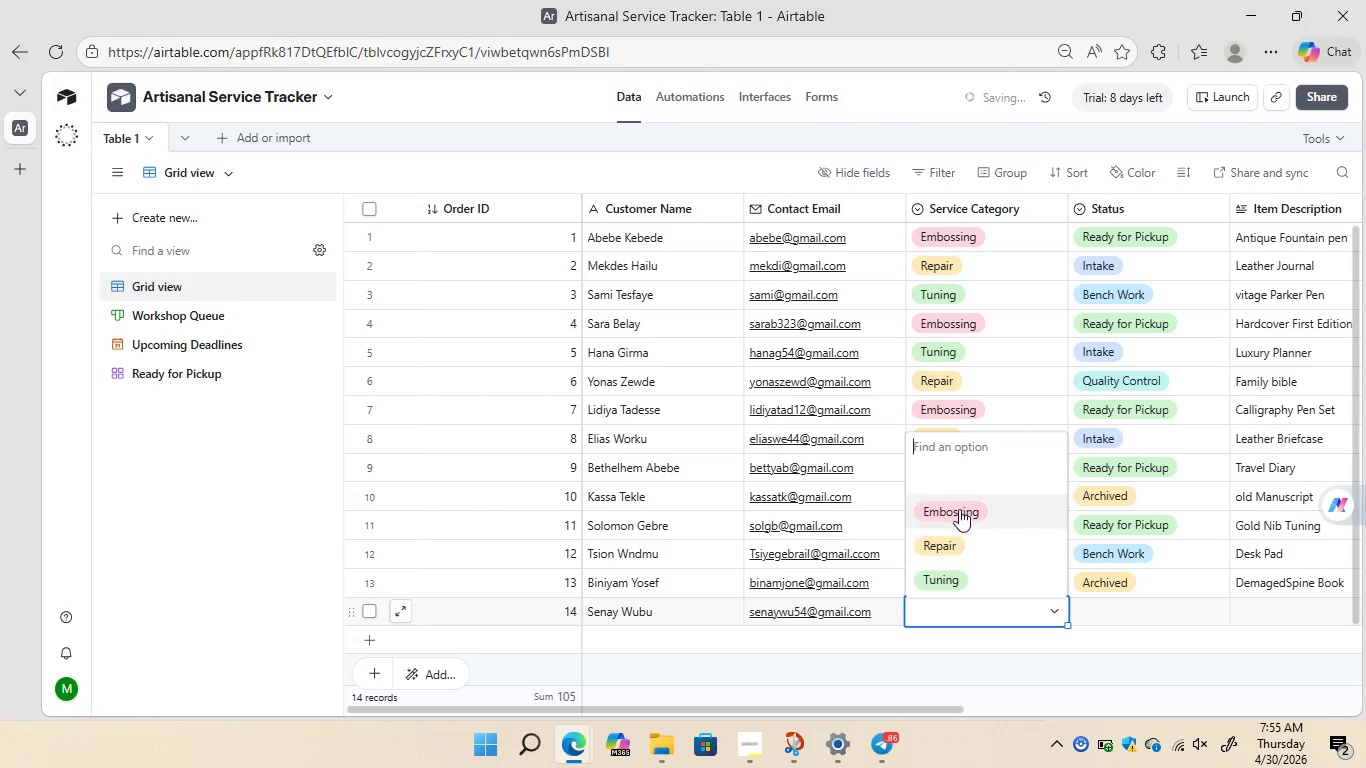 
left_click([961, 508])
 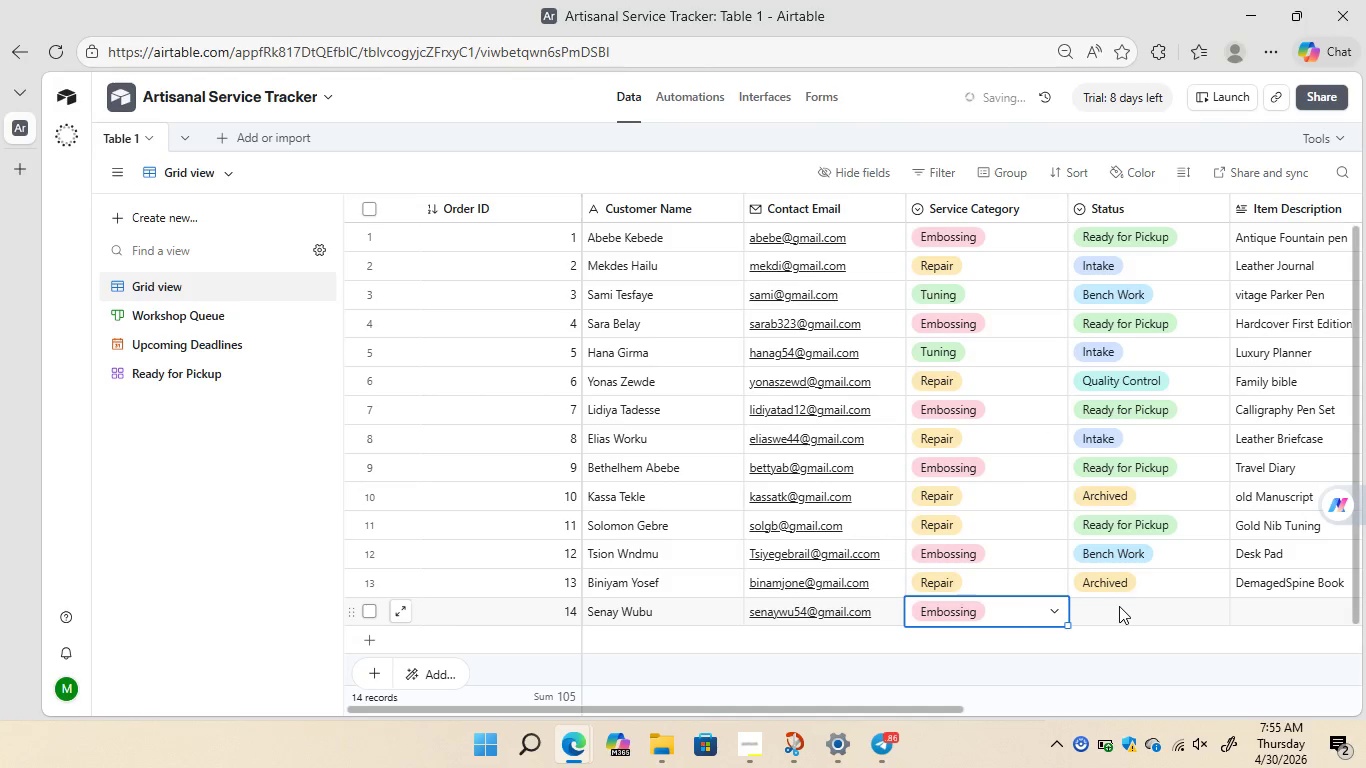 
left_click([1119, 606])
 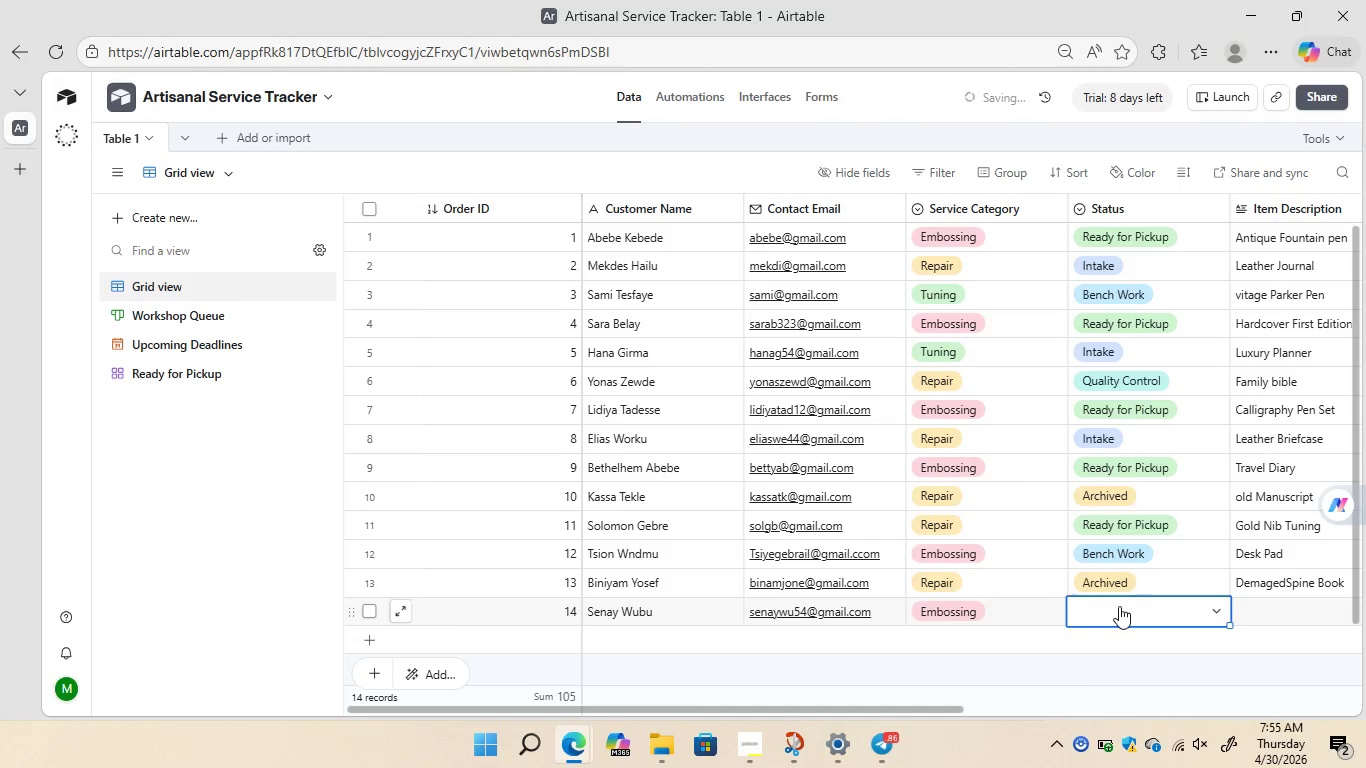 
left_click([1119, 606])
 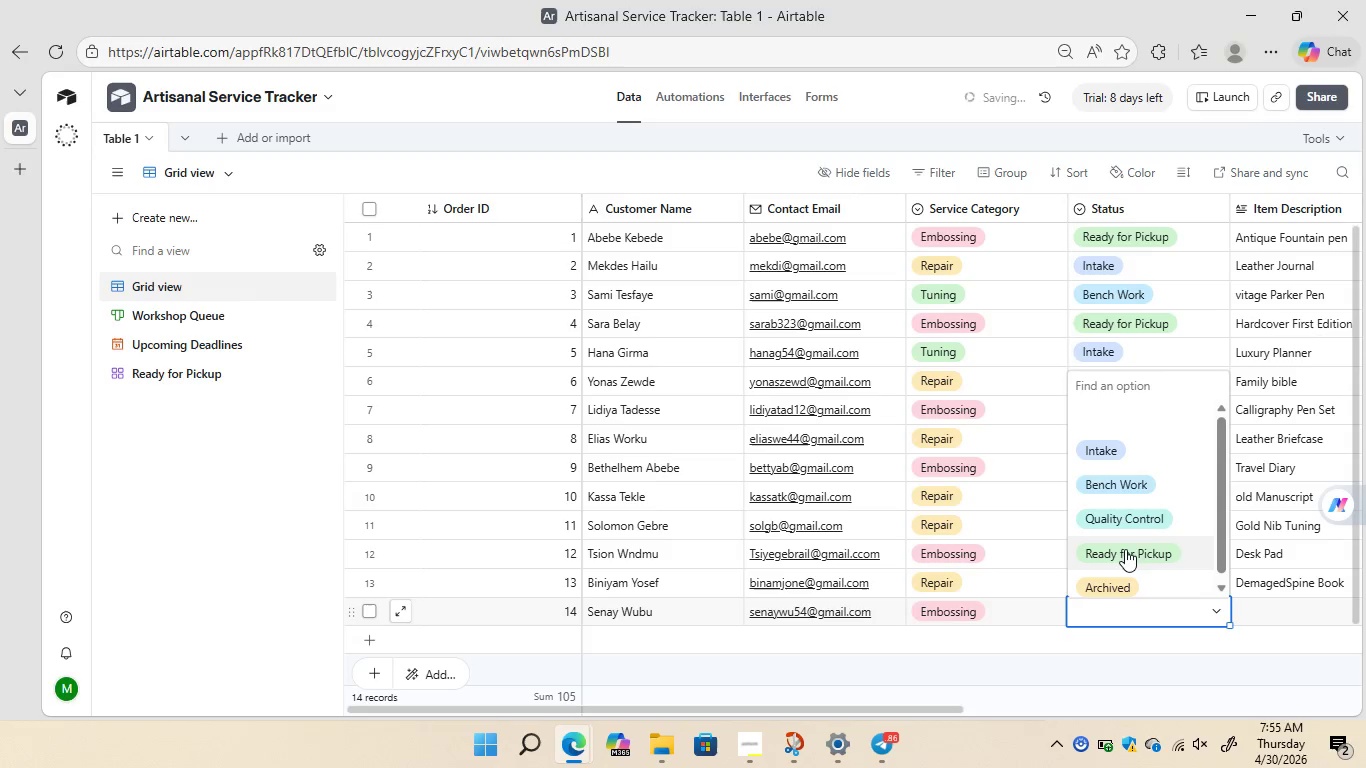 
left_click([1126, 548])
 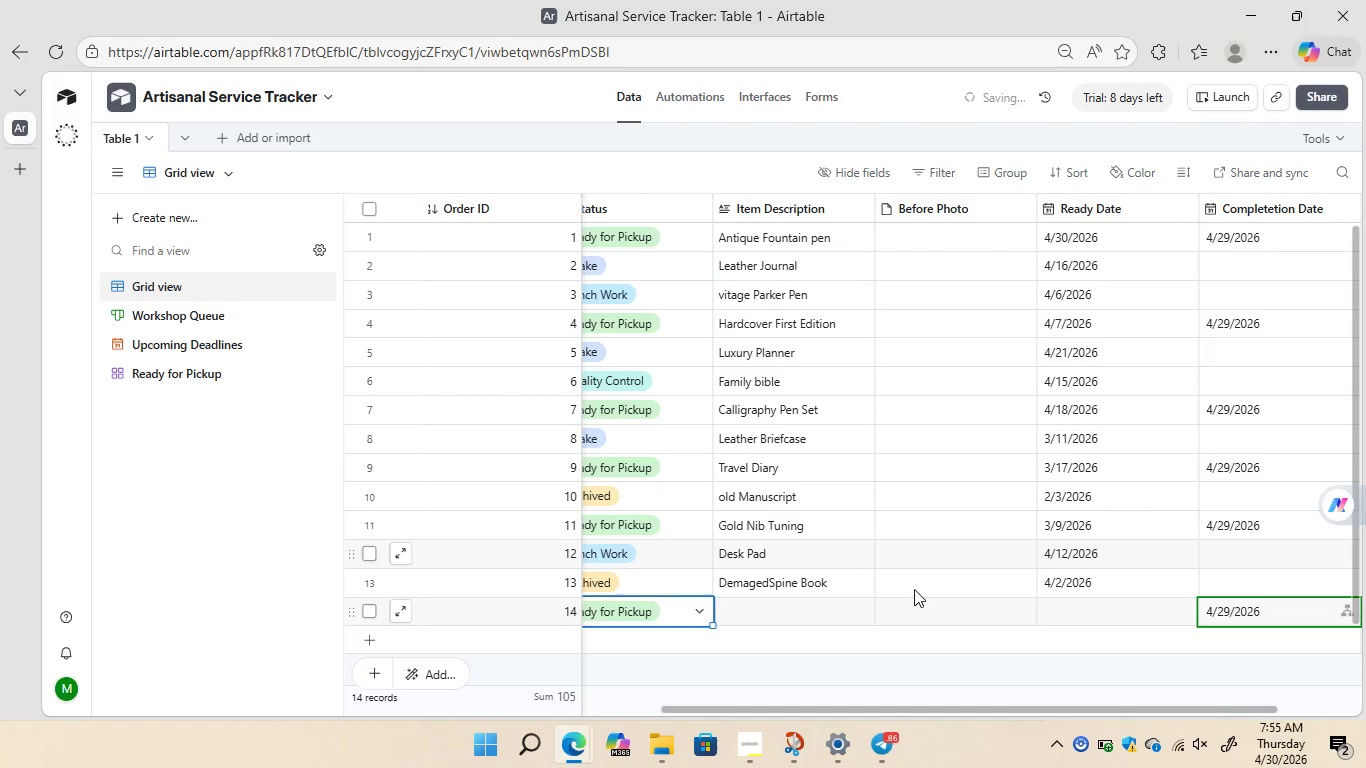 
double_click([1092, 616])
 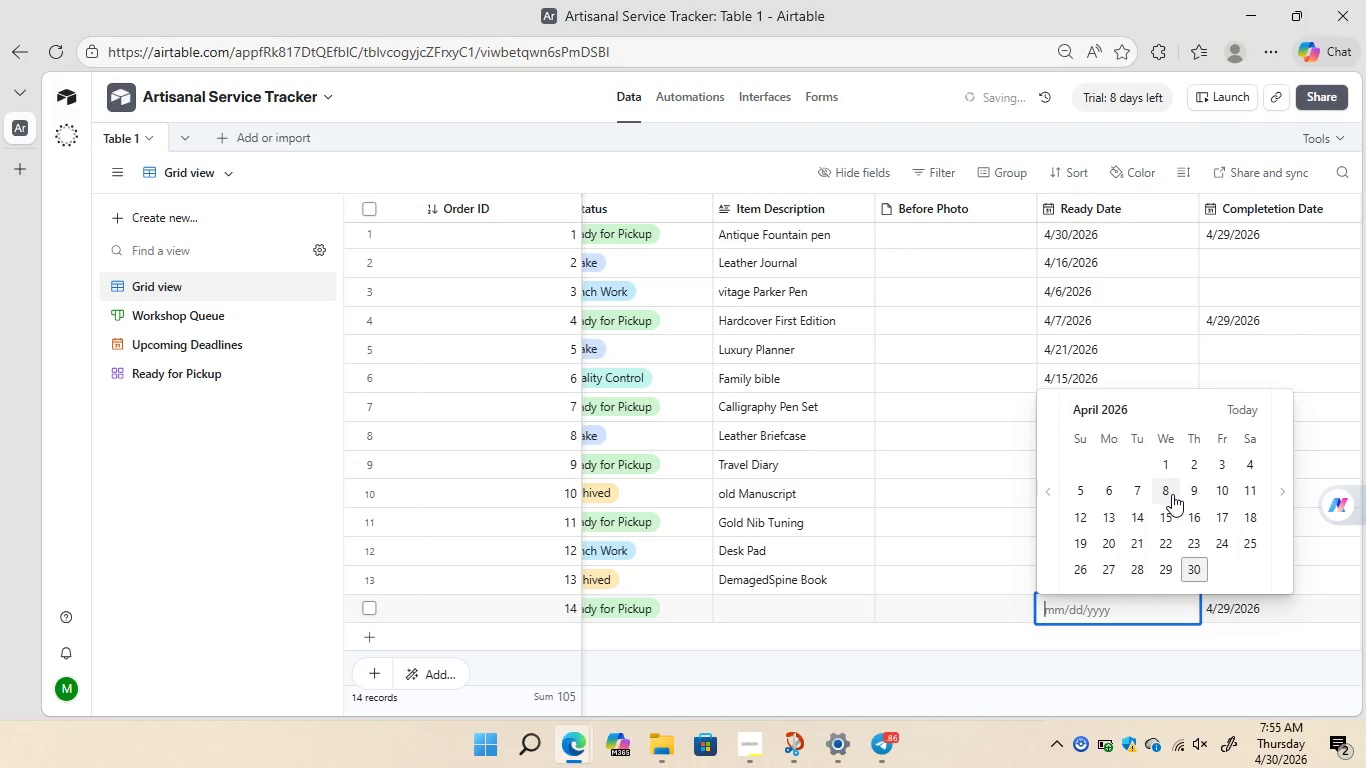 
left_click([1172, 494])
 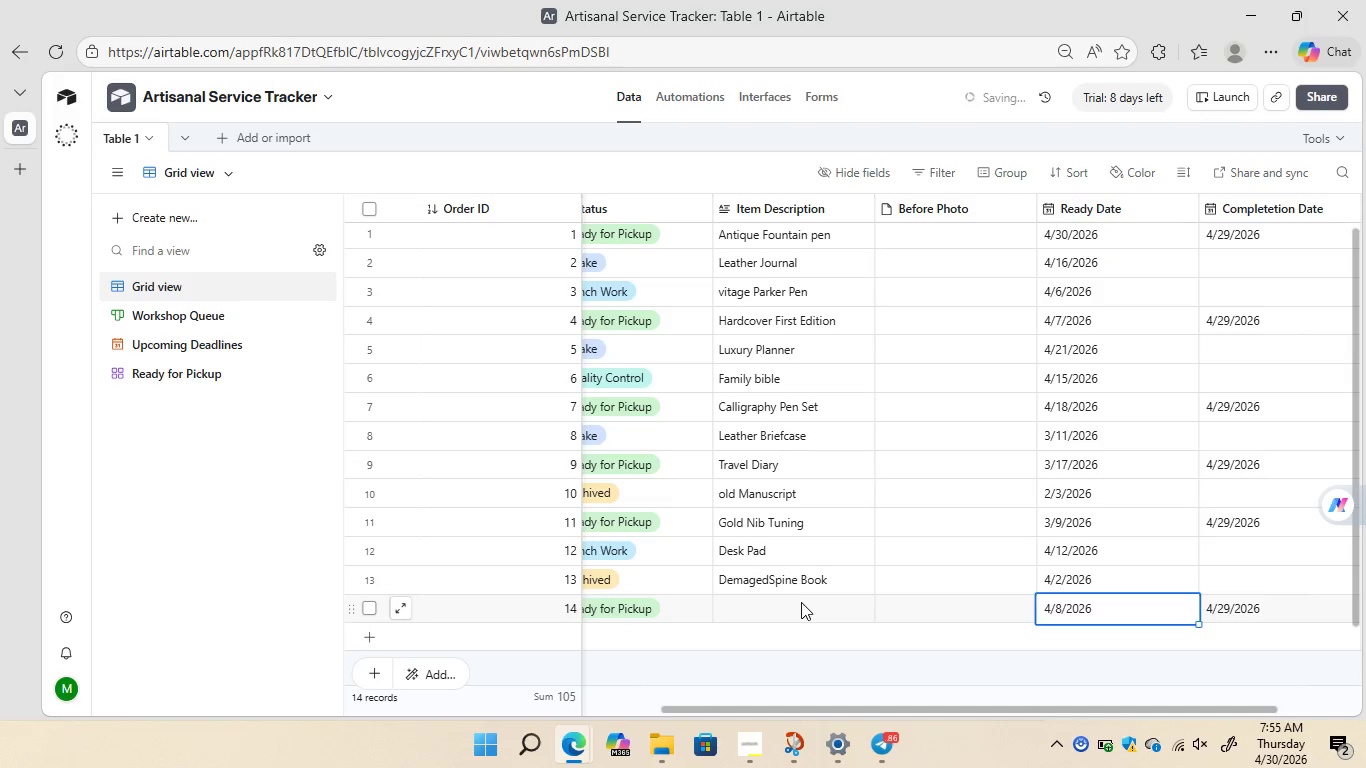 
double_click([801, 602])
 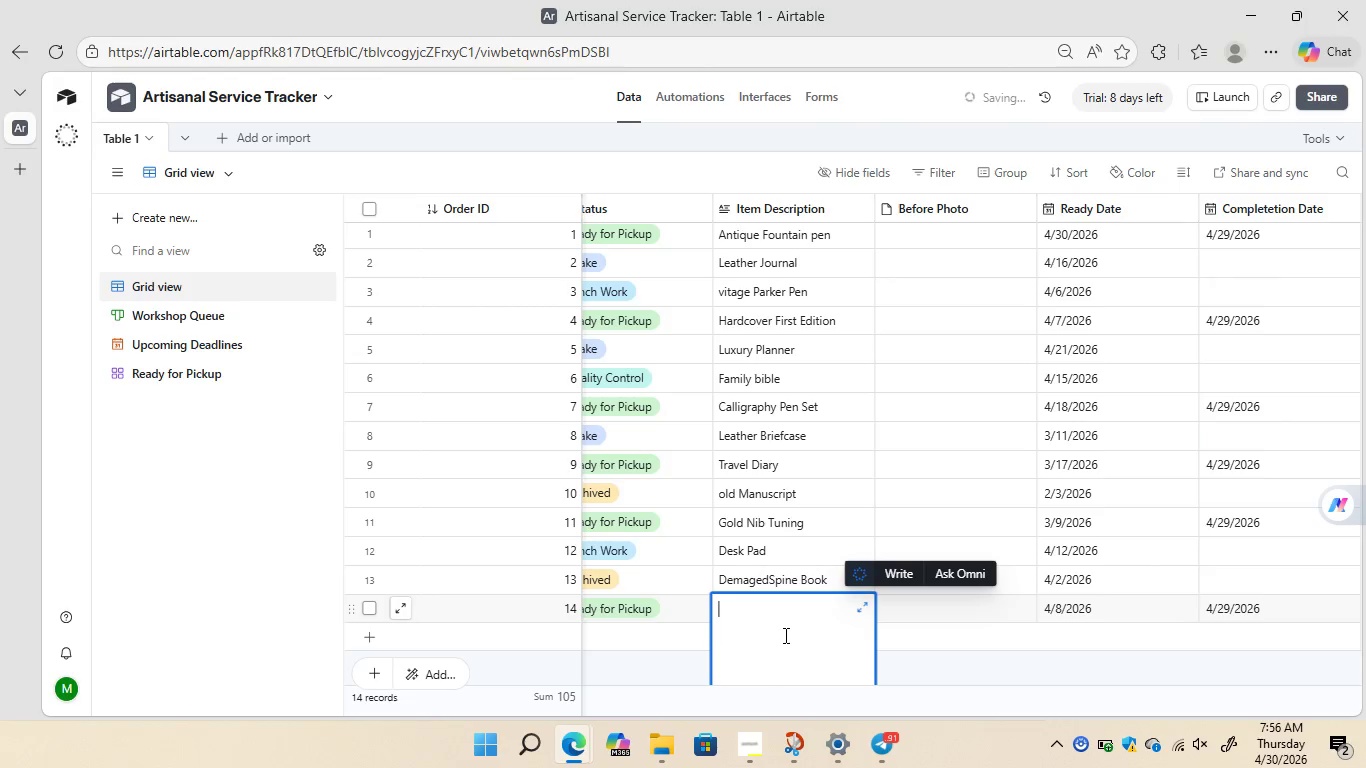 
wait(51.14)
 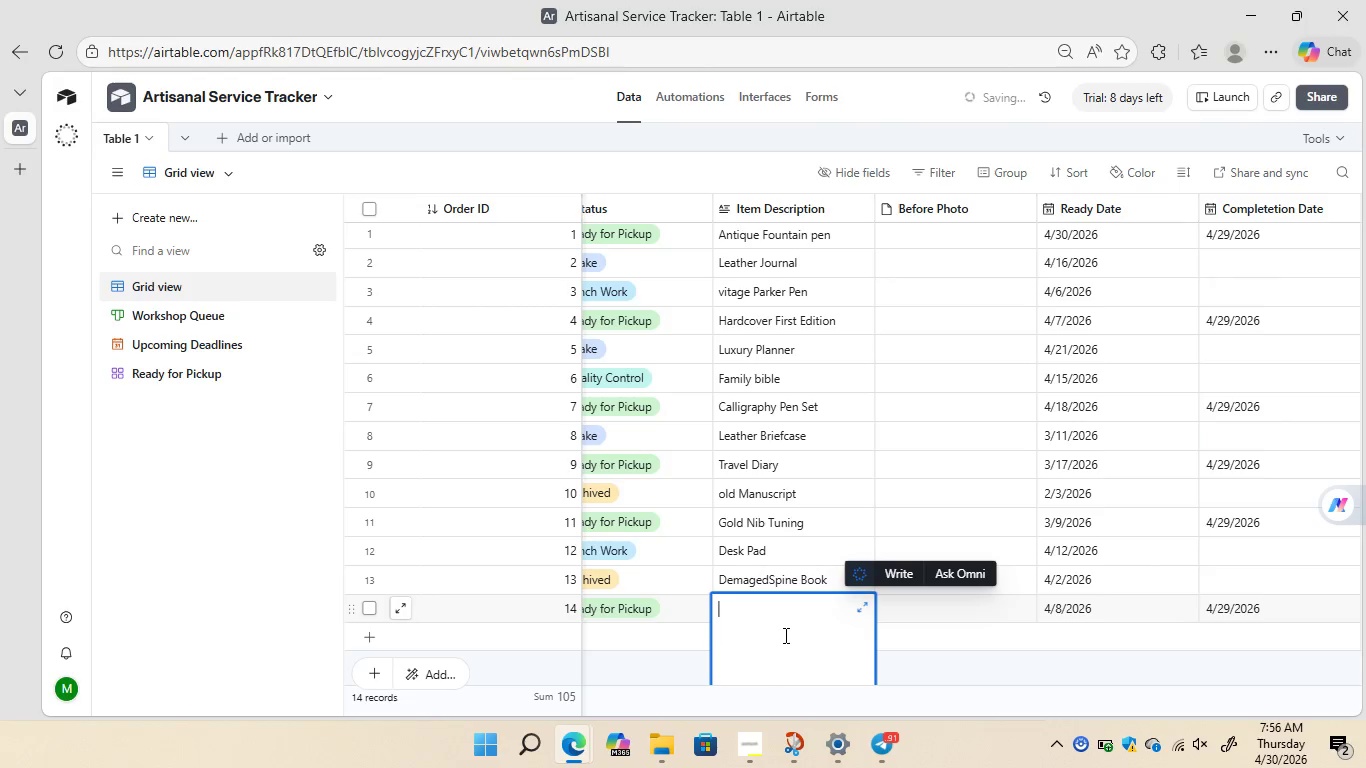 
hold_key(key=ShiftLeft, duration=0.36)
 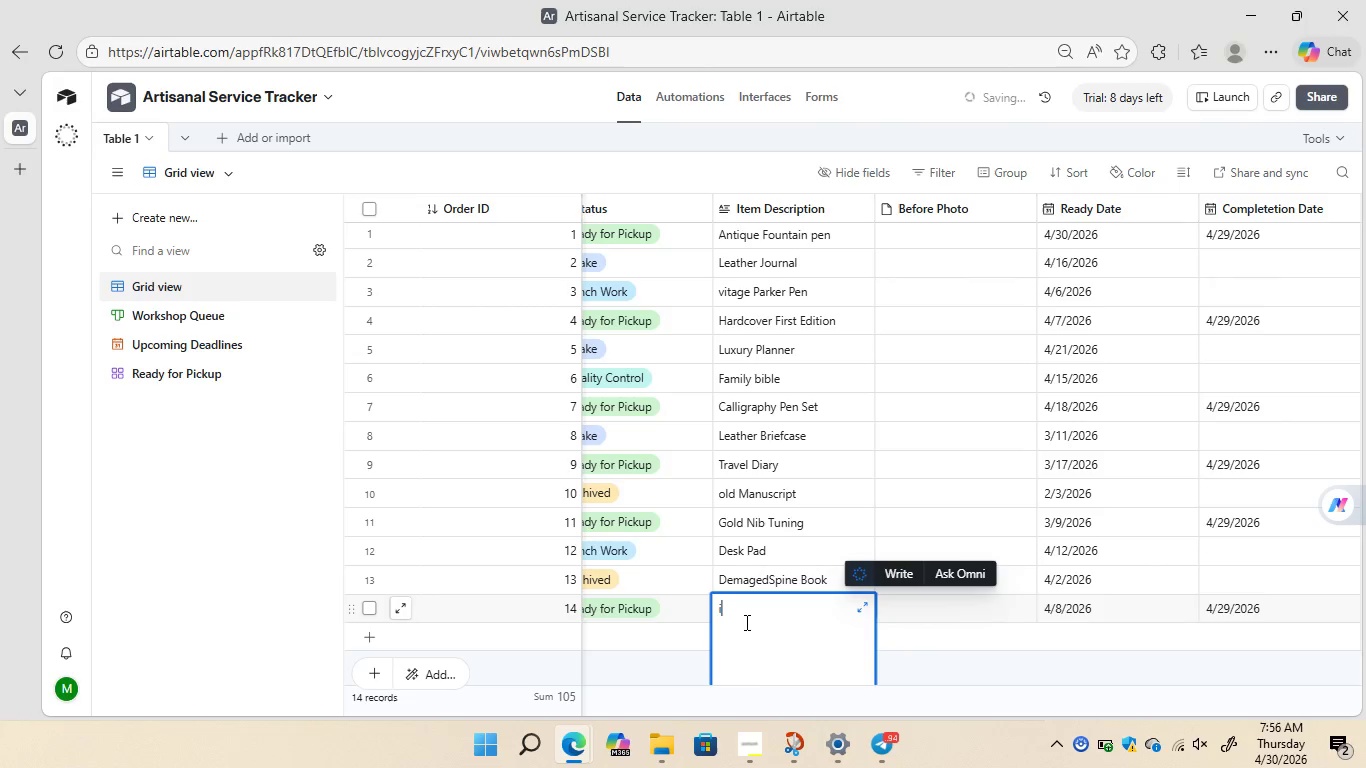 
type(ink Flow Adjustment)
 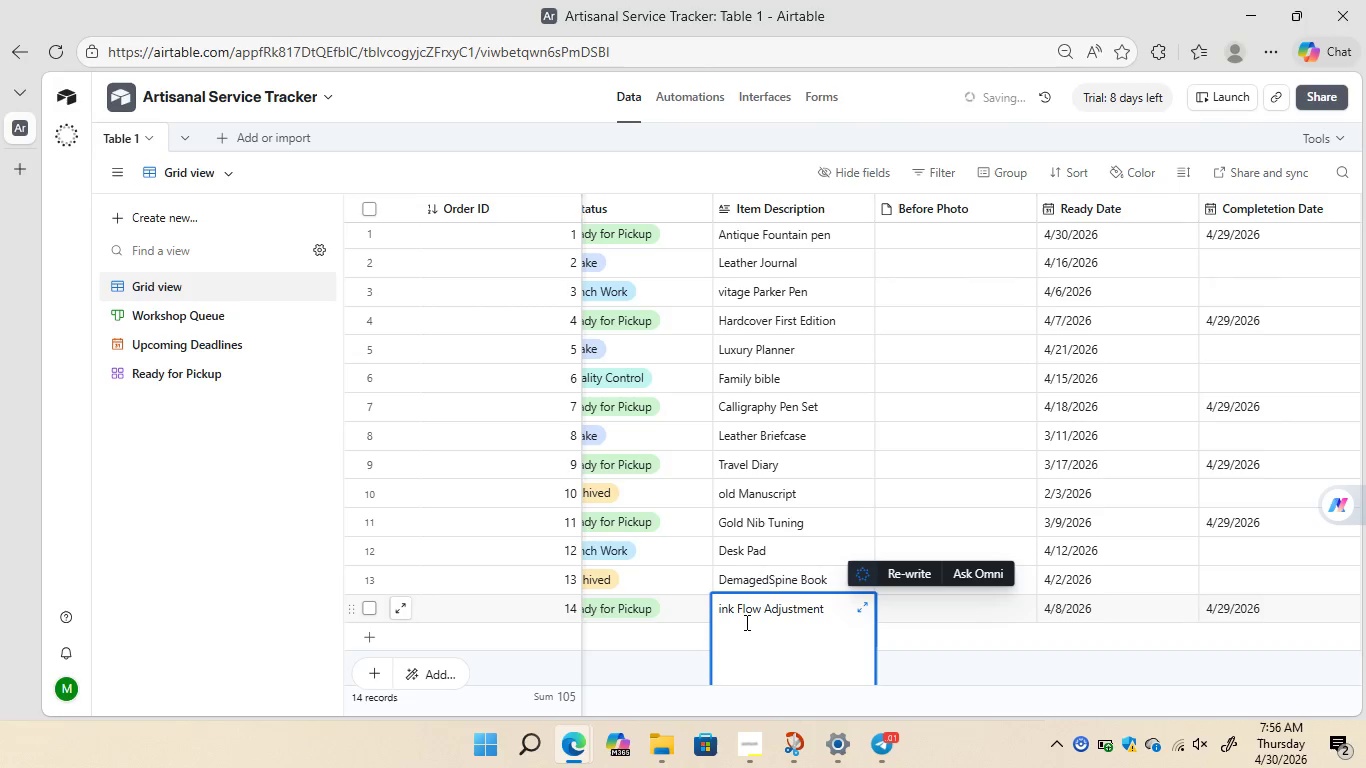 
hold_key(key=ArrowLeft, duration=0.92)
 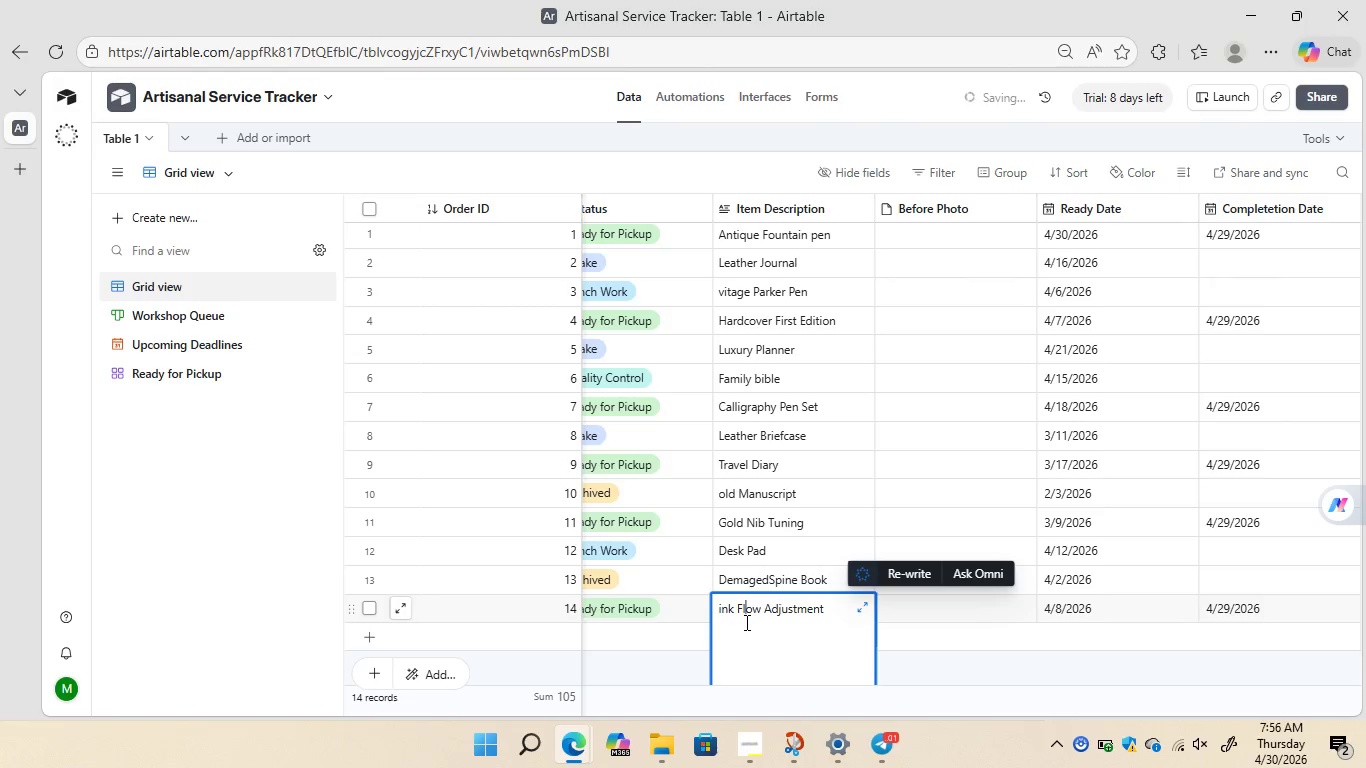 
key(ArrowLeft)
 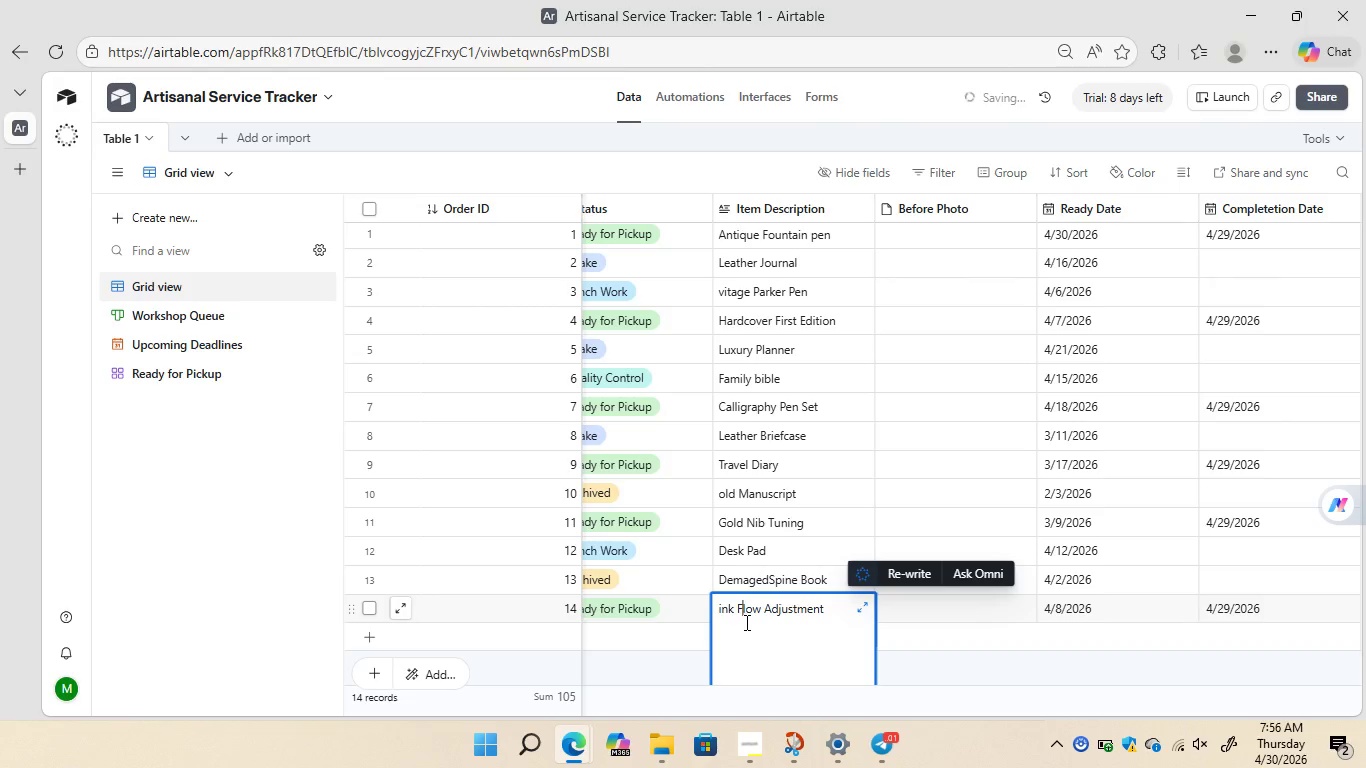 
key(ArrowLeft)
 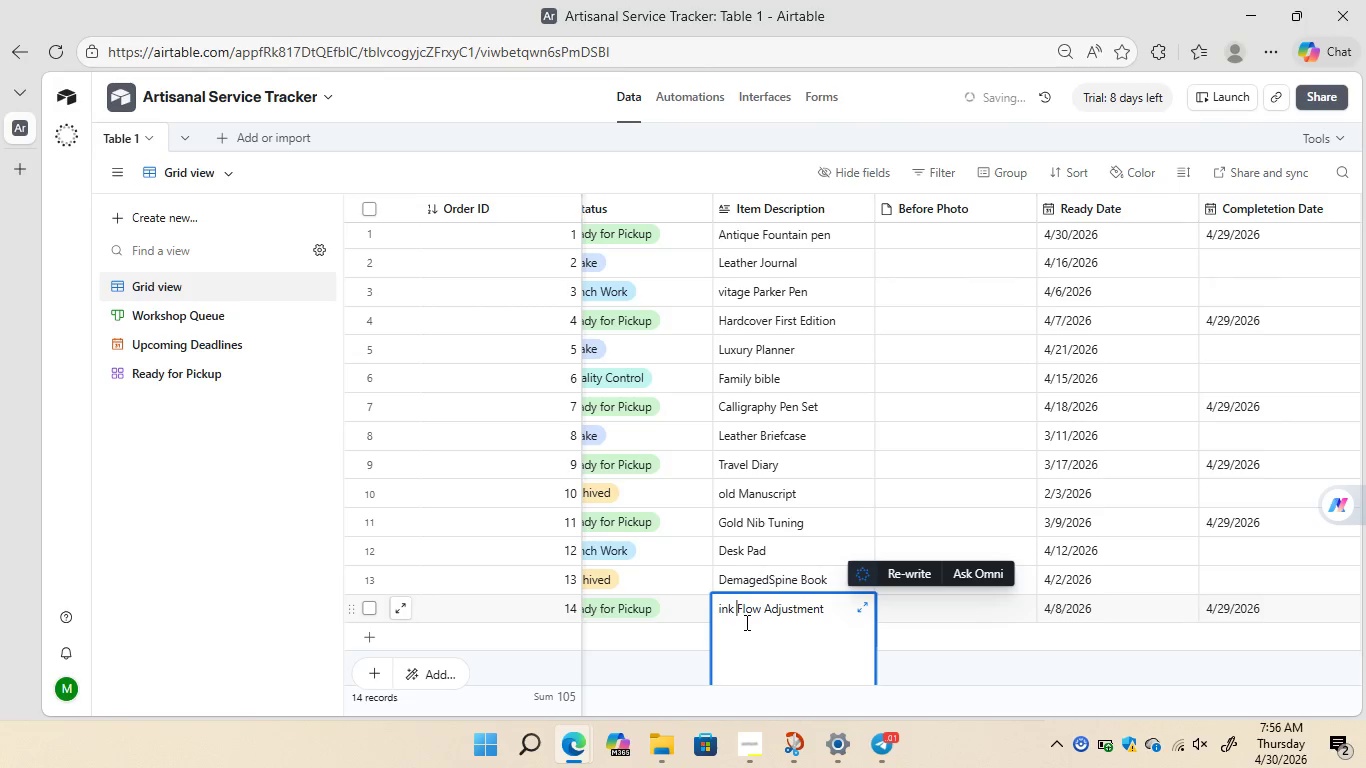 
key(ArrowLeft)
 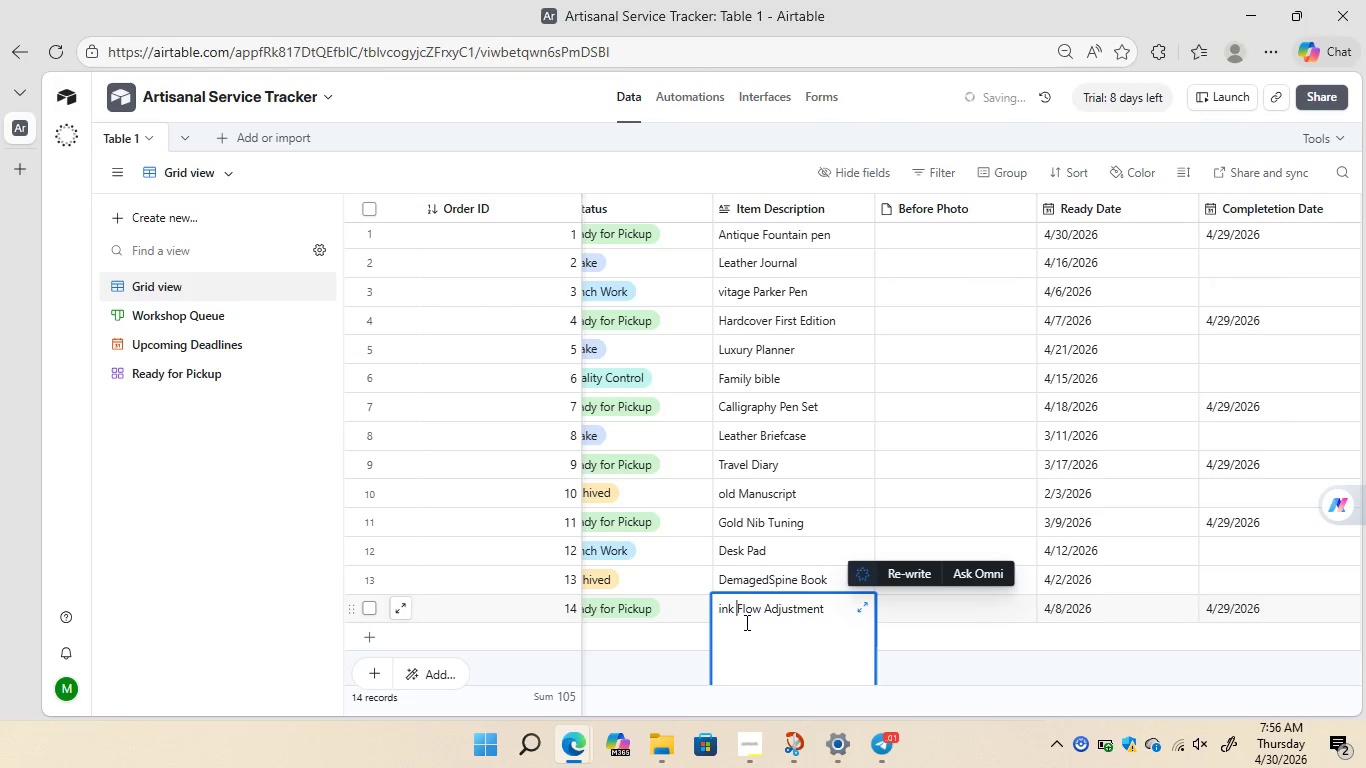 
key(ArrowLeft)
 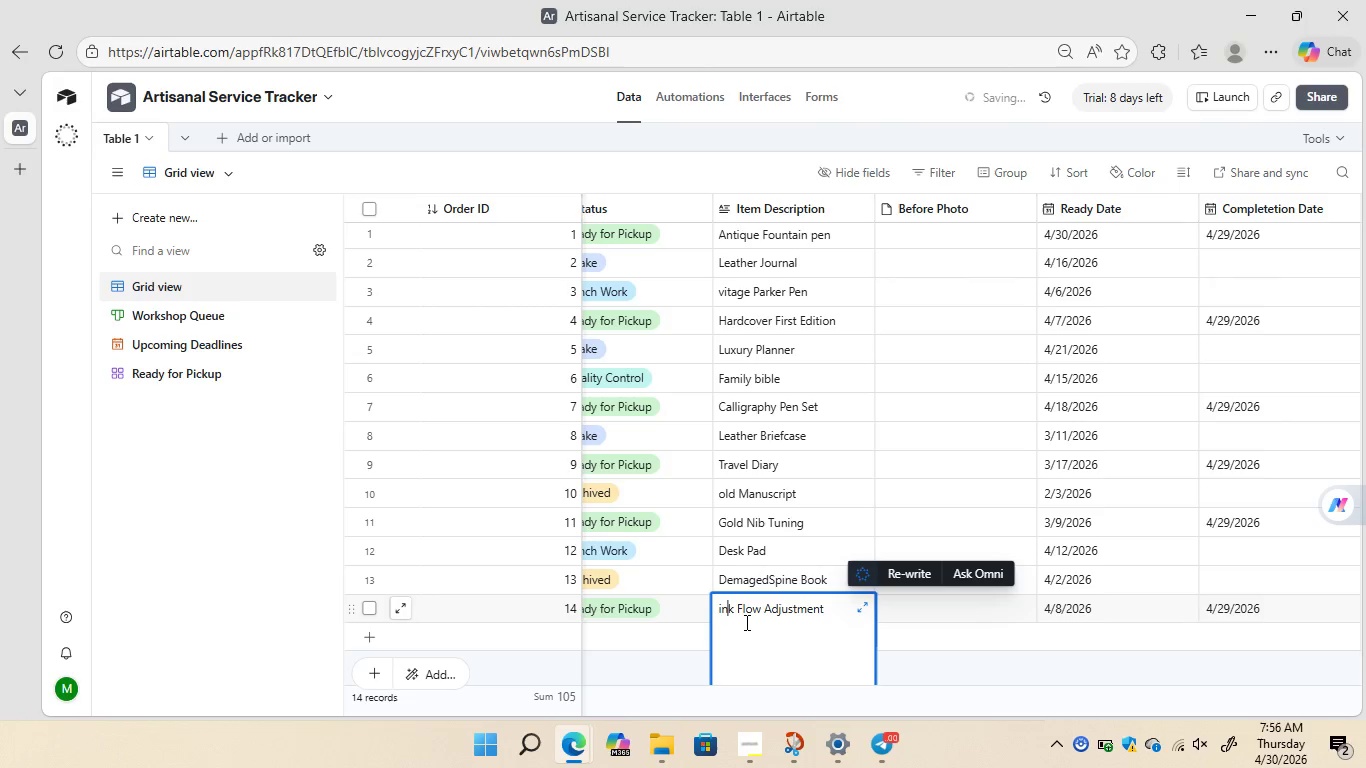 
key(ArrowLeft)
 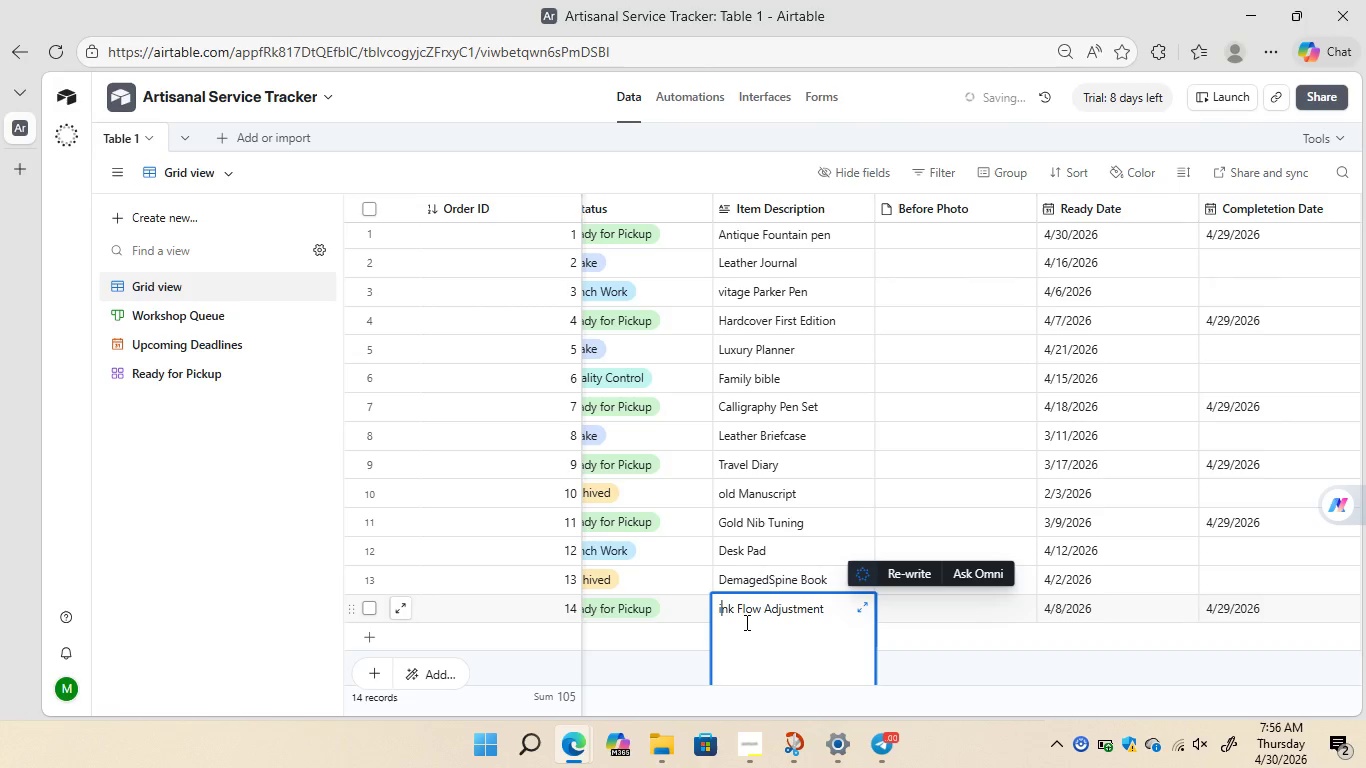 
key(ArrowLeft)
 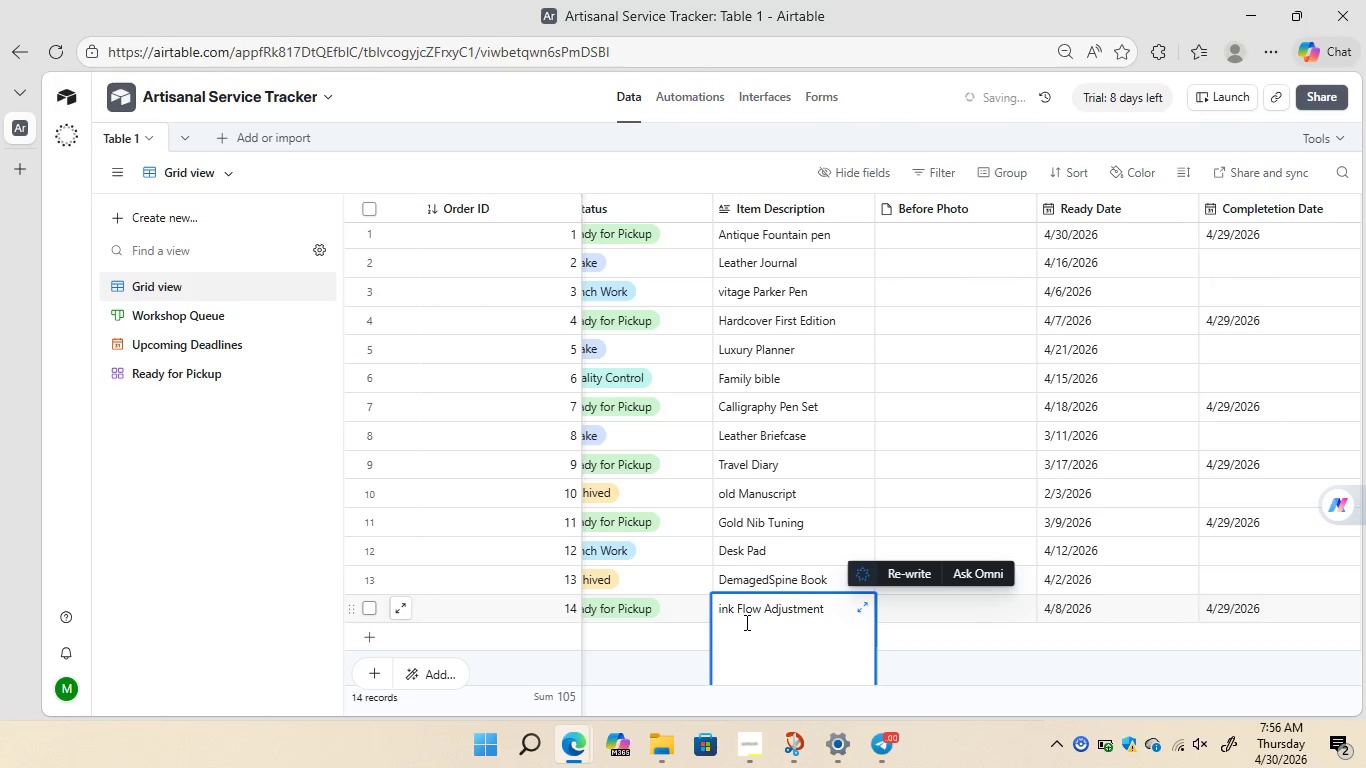 
key(Backspace)
 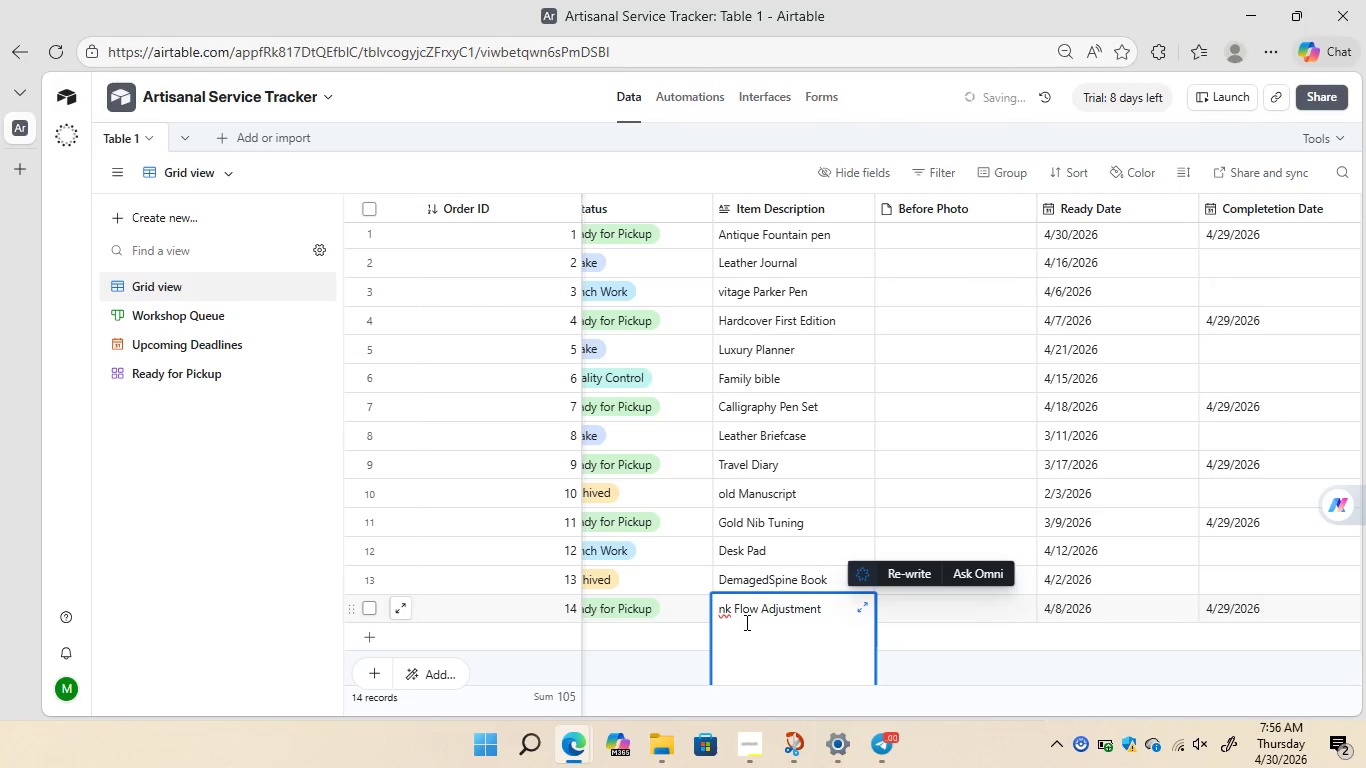 
key(Shift+I)
 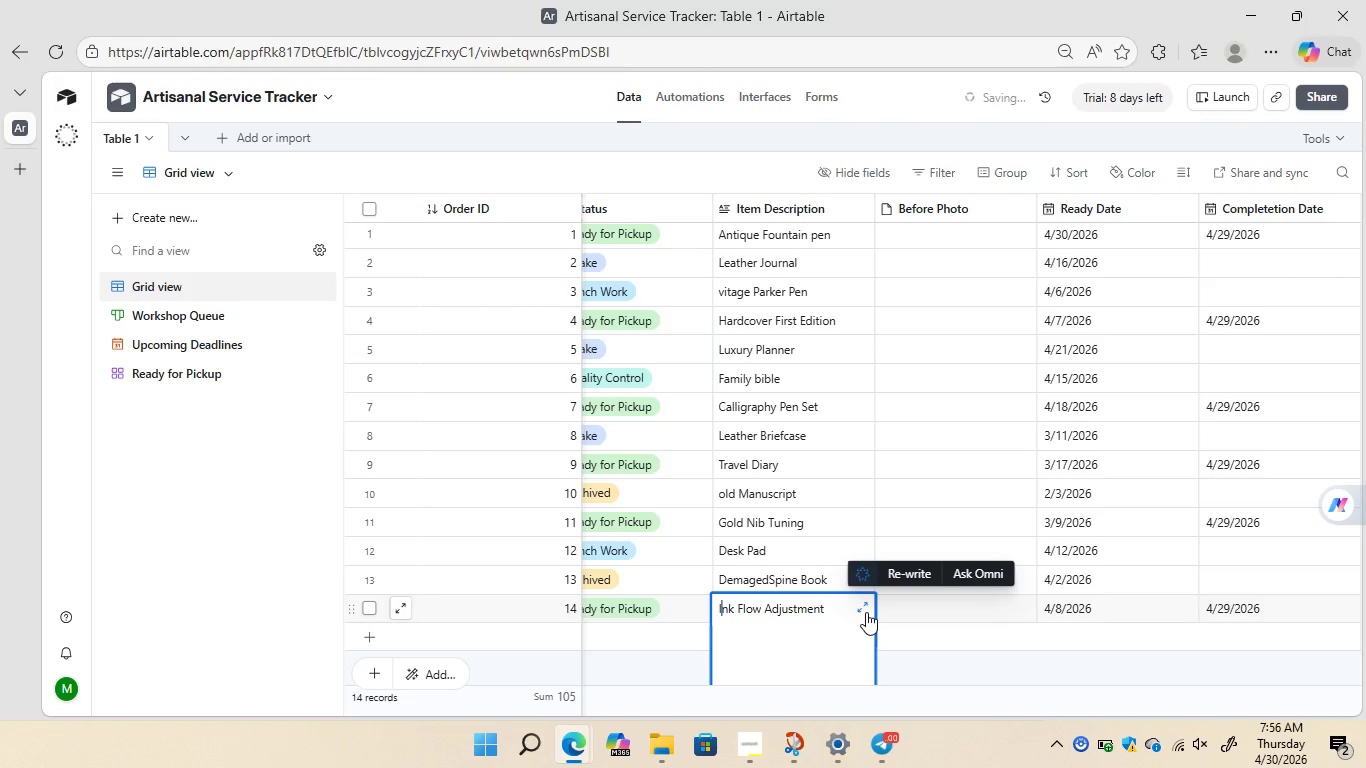 
left_click([860, 607])
 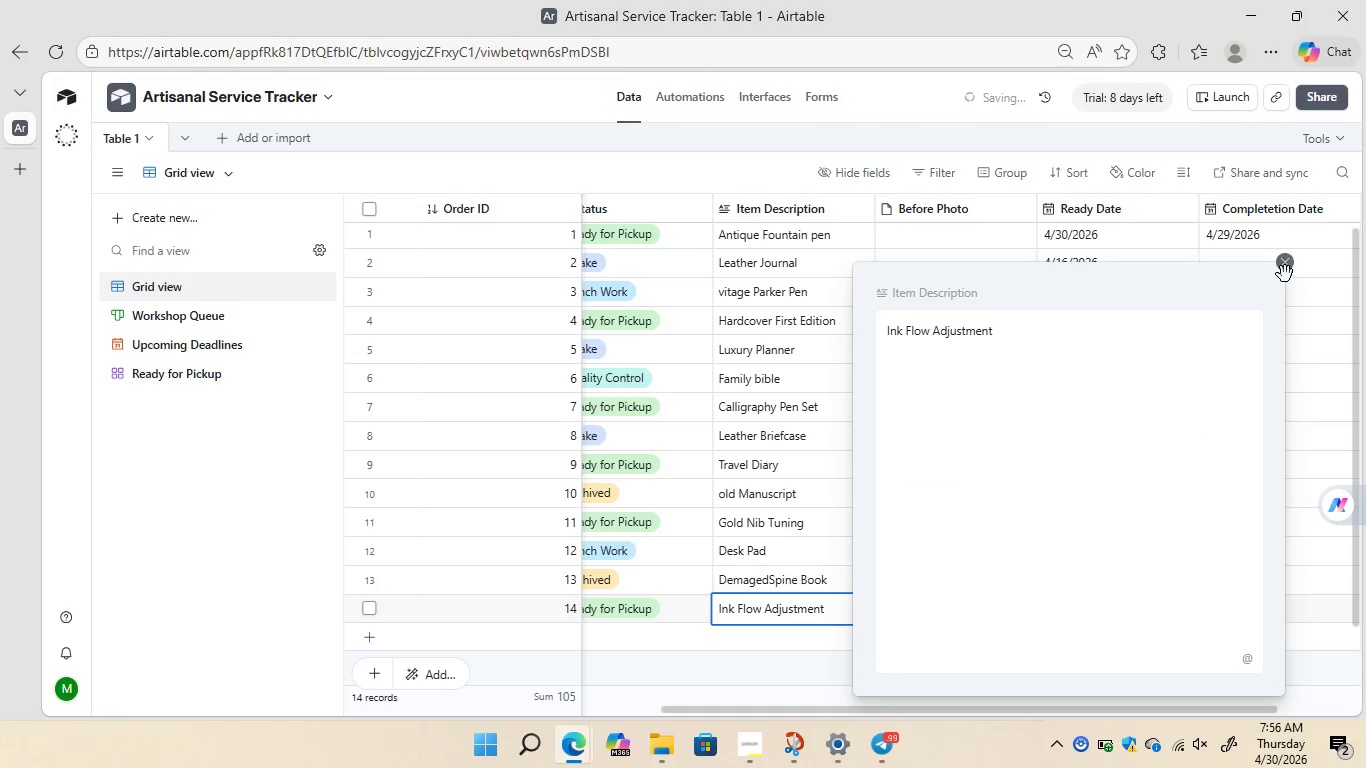 
left_click([1287, 269])
 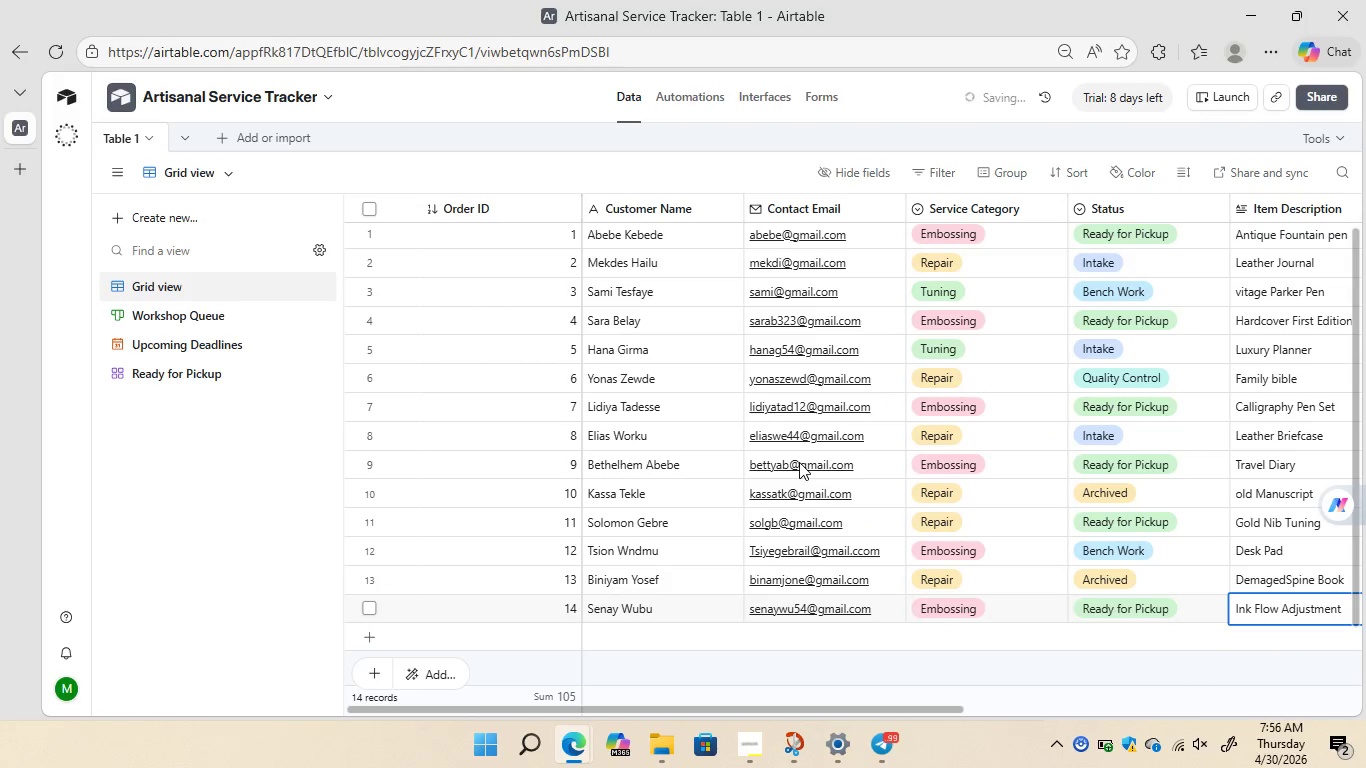 
left_click([594, 637])
 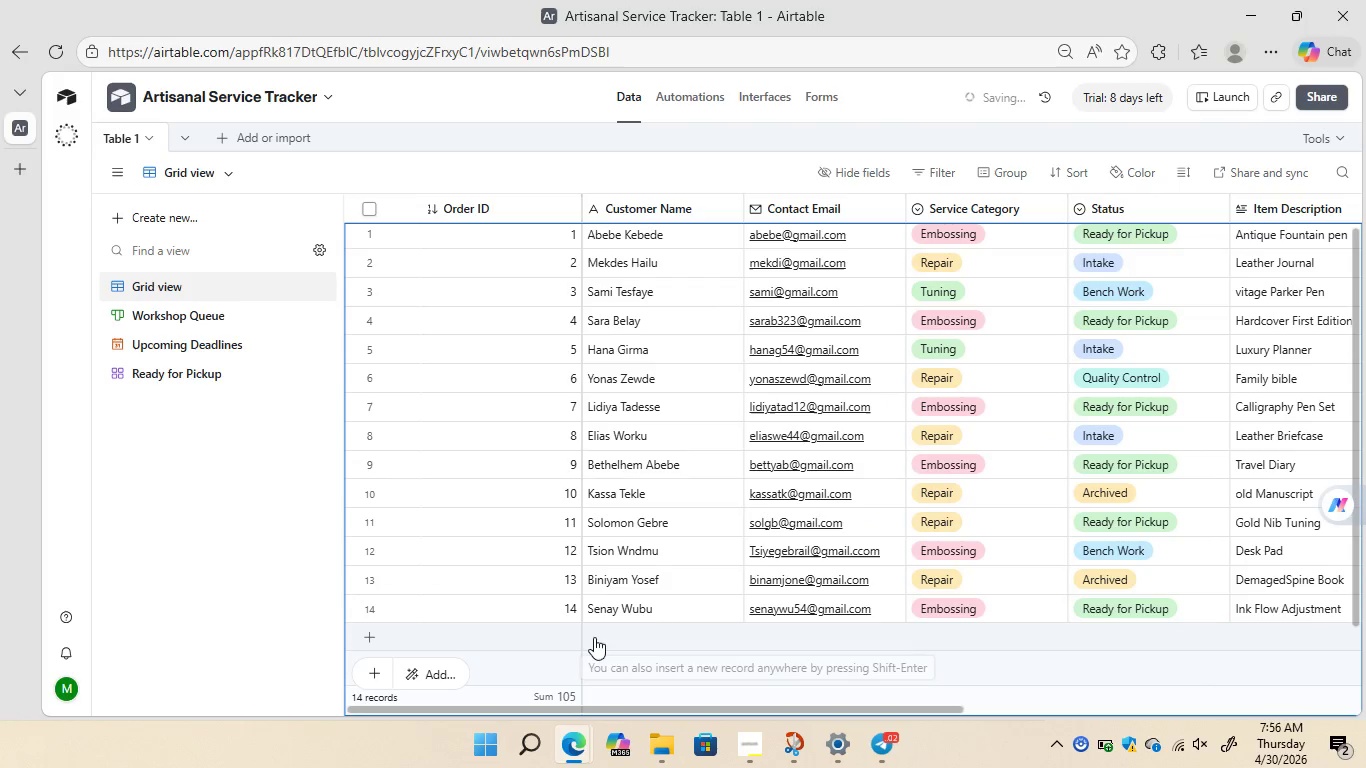 
left_click([594, 637])
 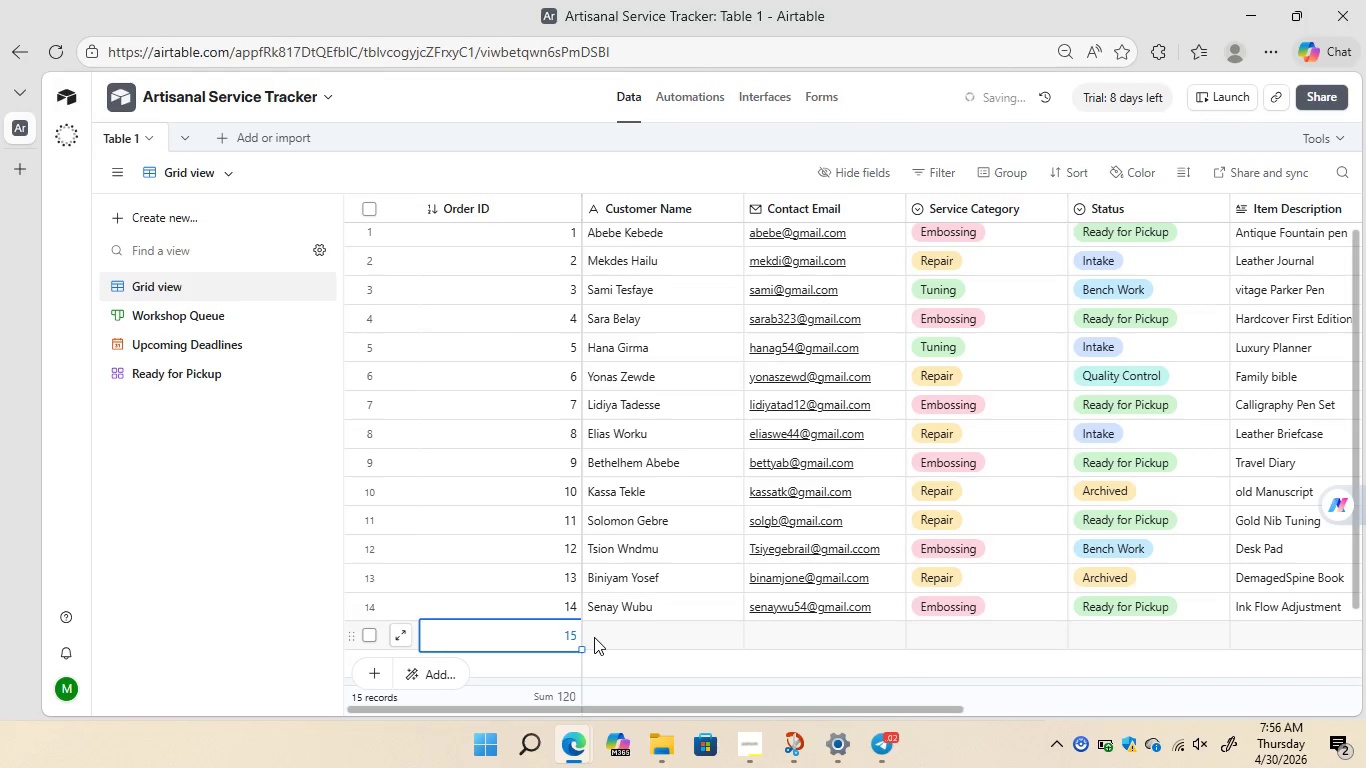 
left_click([594, 637])
 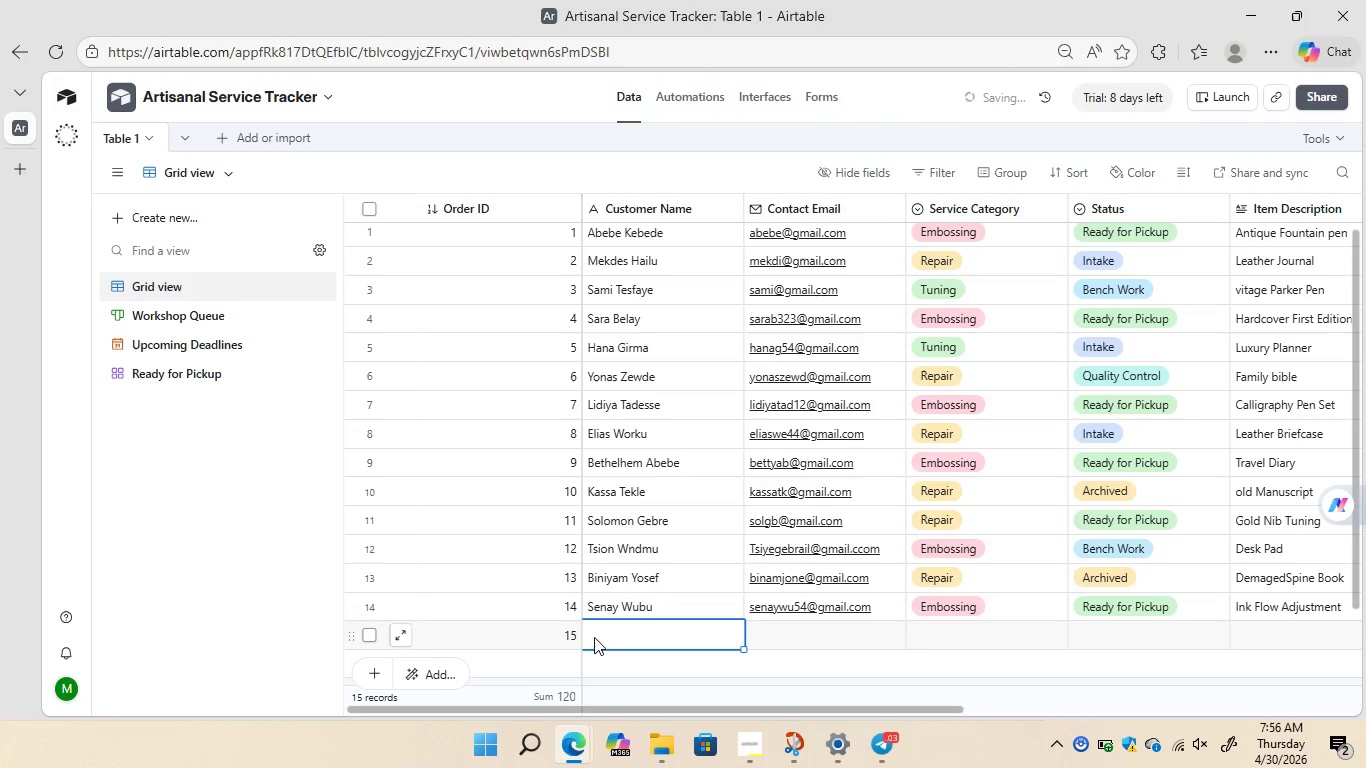 
type(Temed)
key(Backspace)
type(sgen Mekete)
 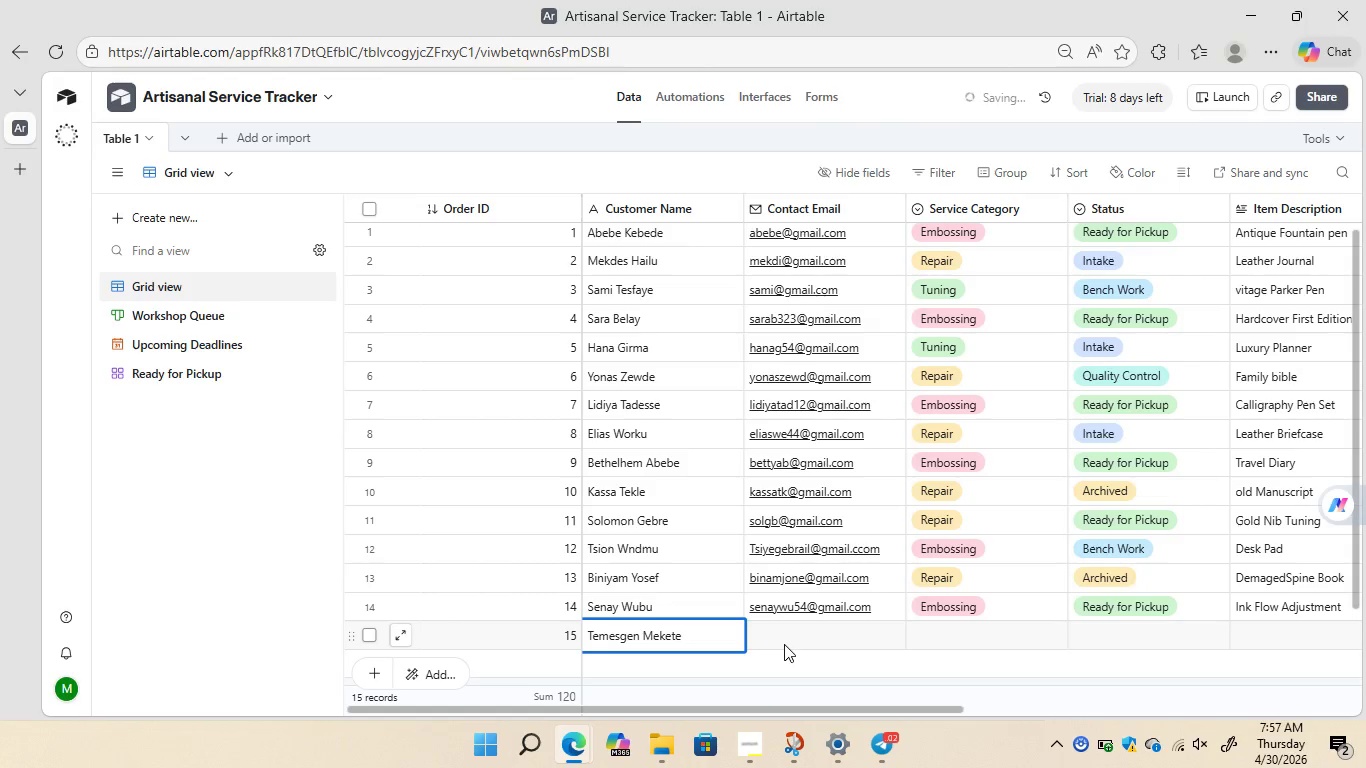 
double_click([784, 644])
 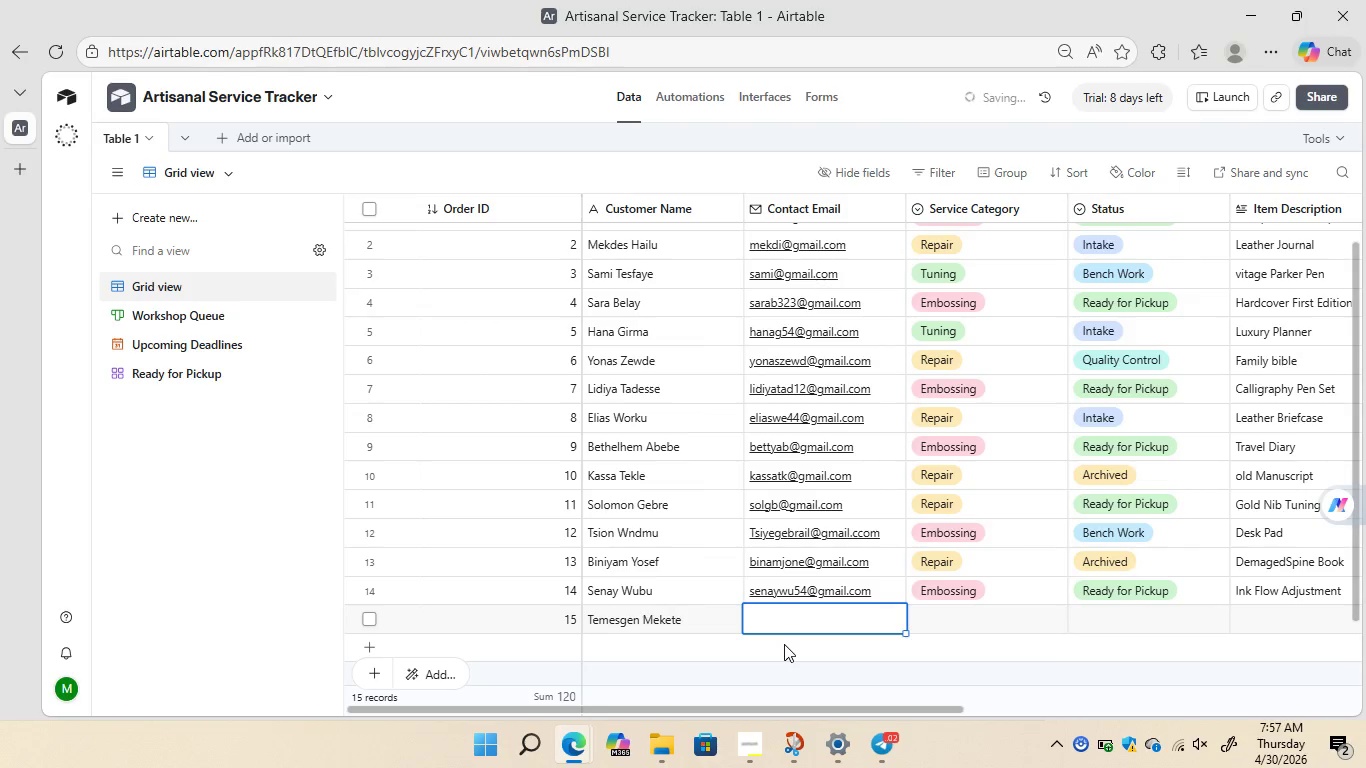 
type(T)
key(Backspace)
type(temuclassic@gmail.com)
 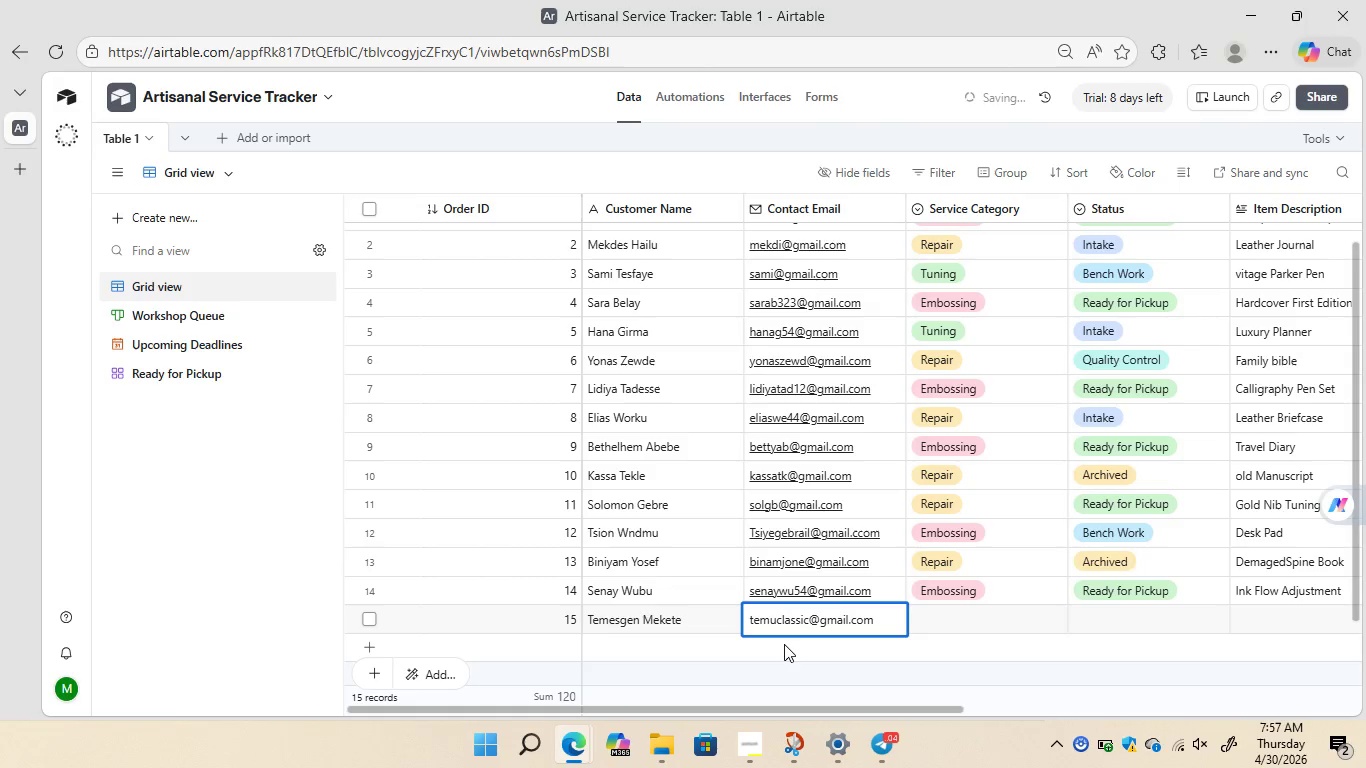 
double_click([973, 616])
 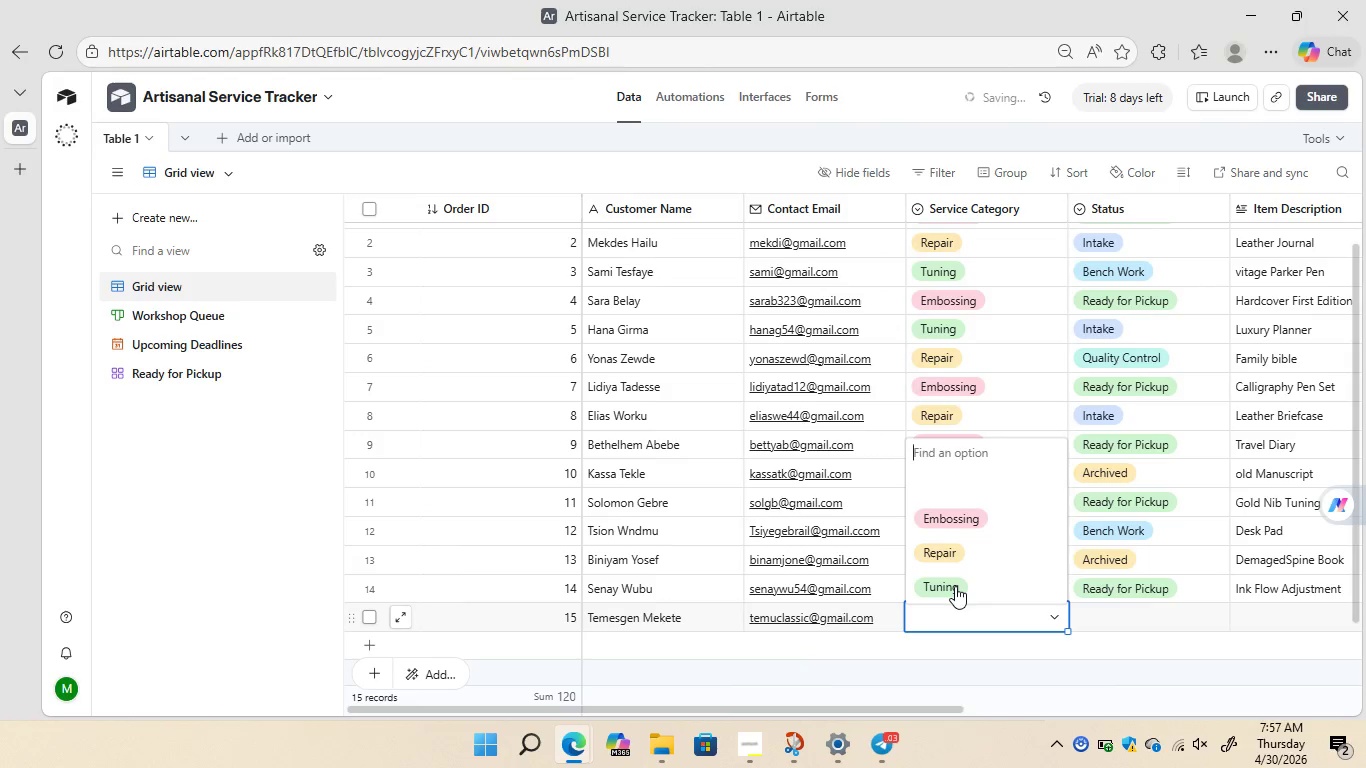 
left_click([955, 586])
 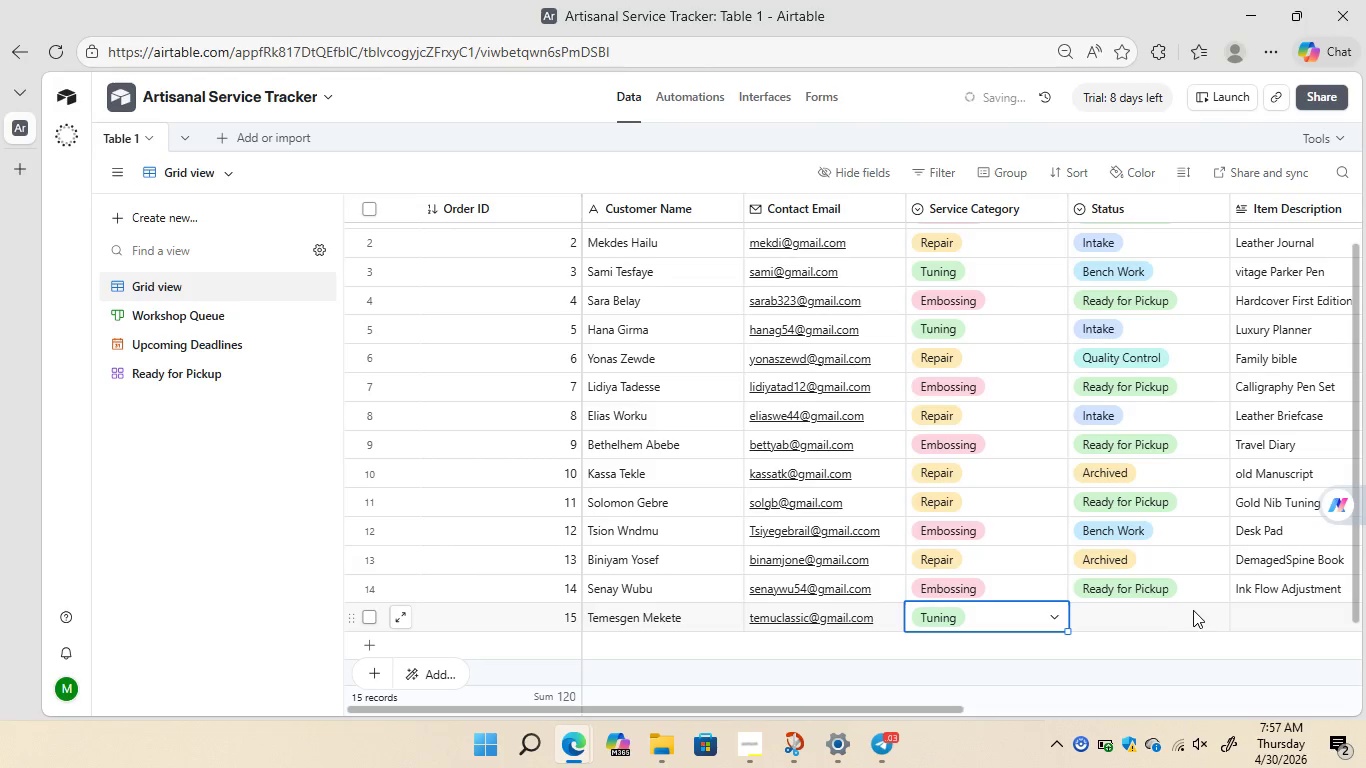 
double_click([1193, 610])
 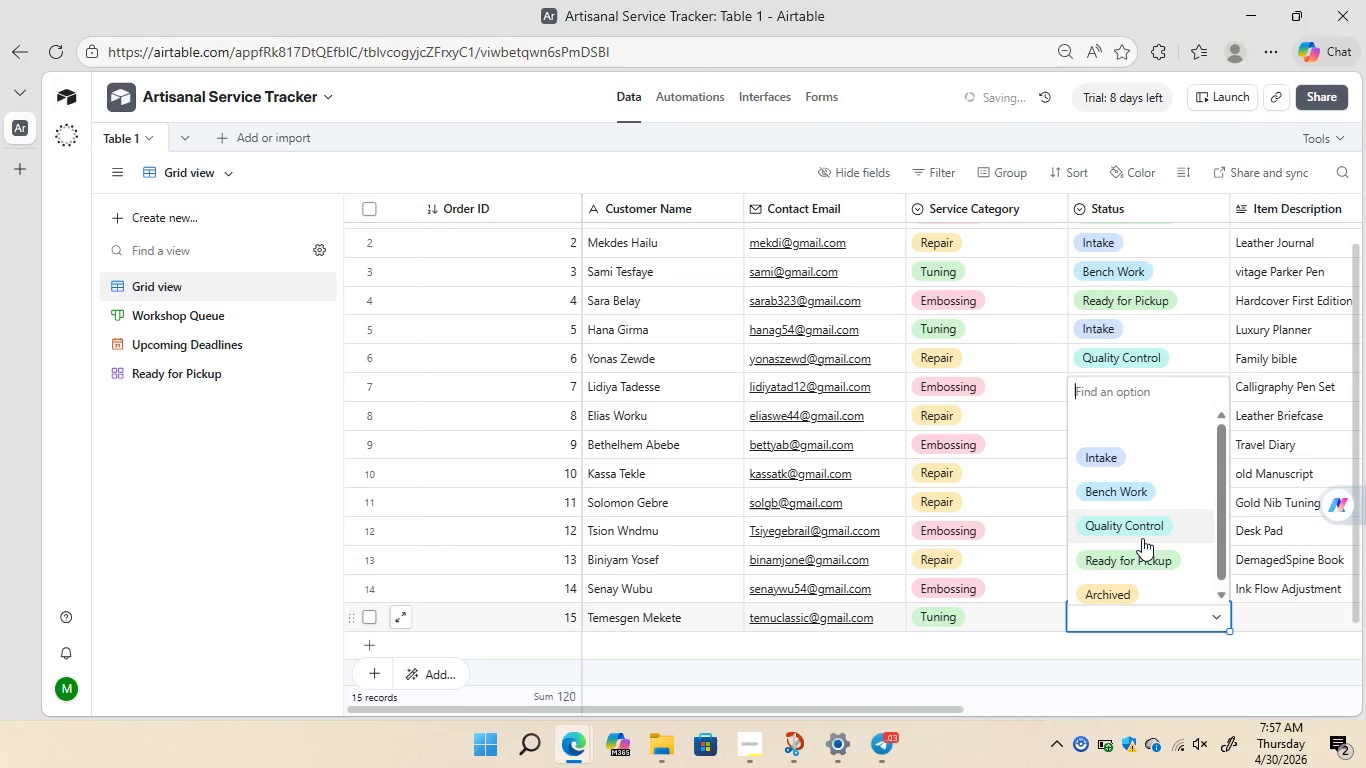 
left_click([1127, 556])
 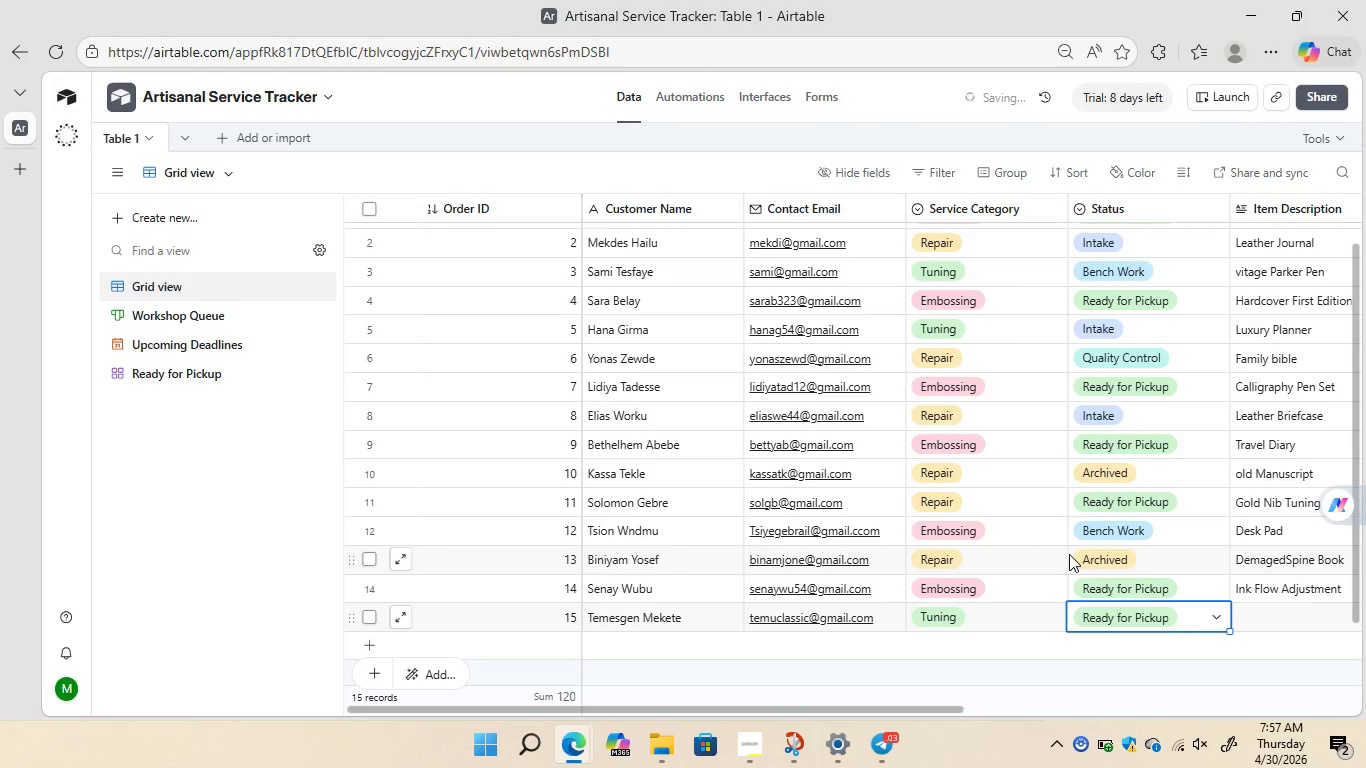 
mouse_move([1041, 558])
 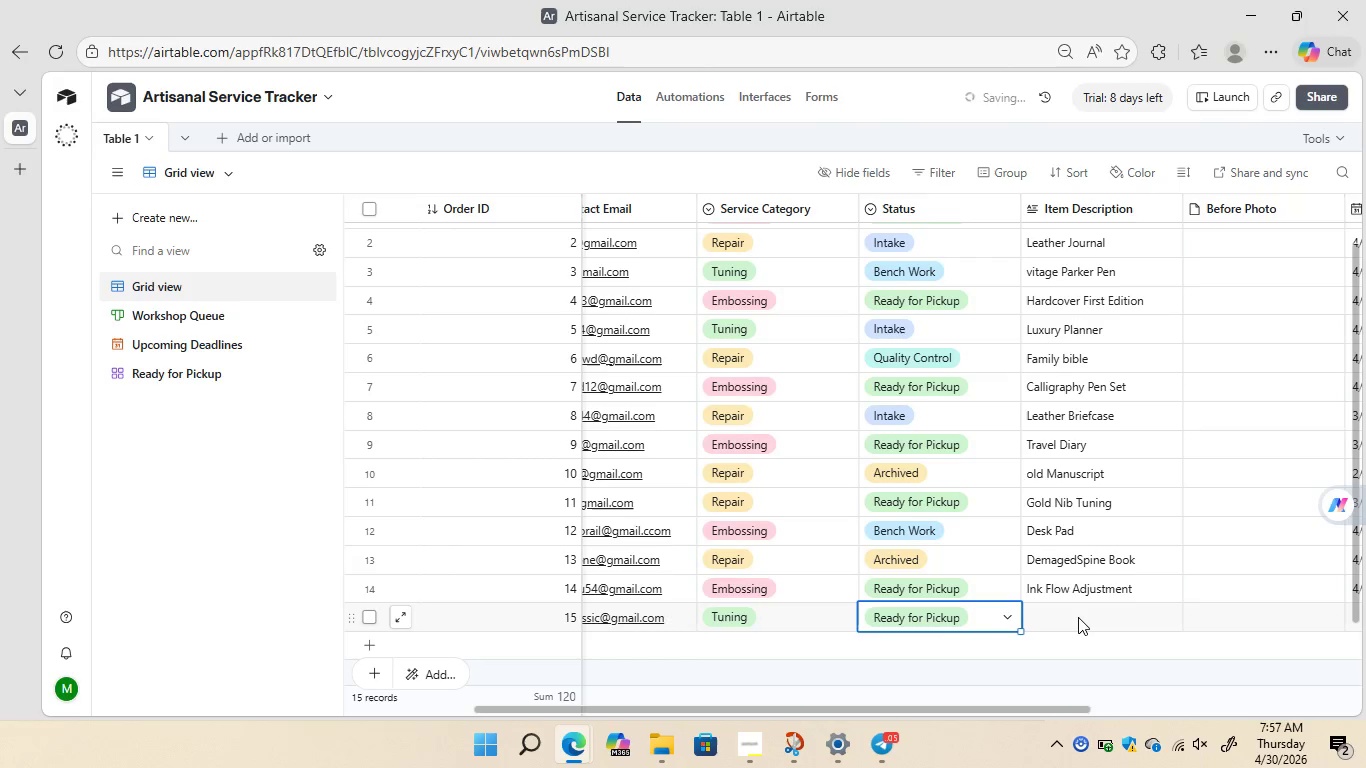 
wait(13.63)
 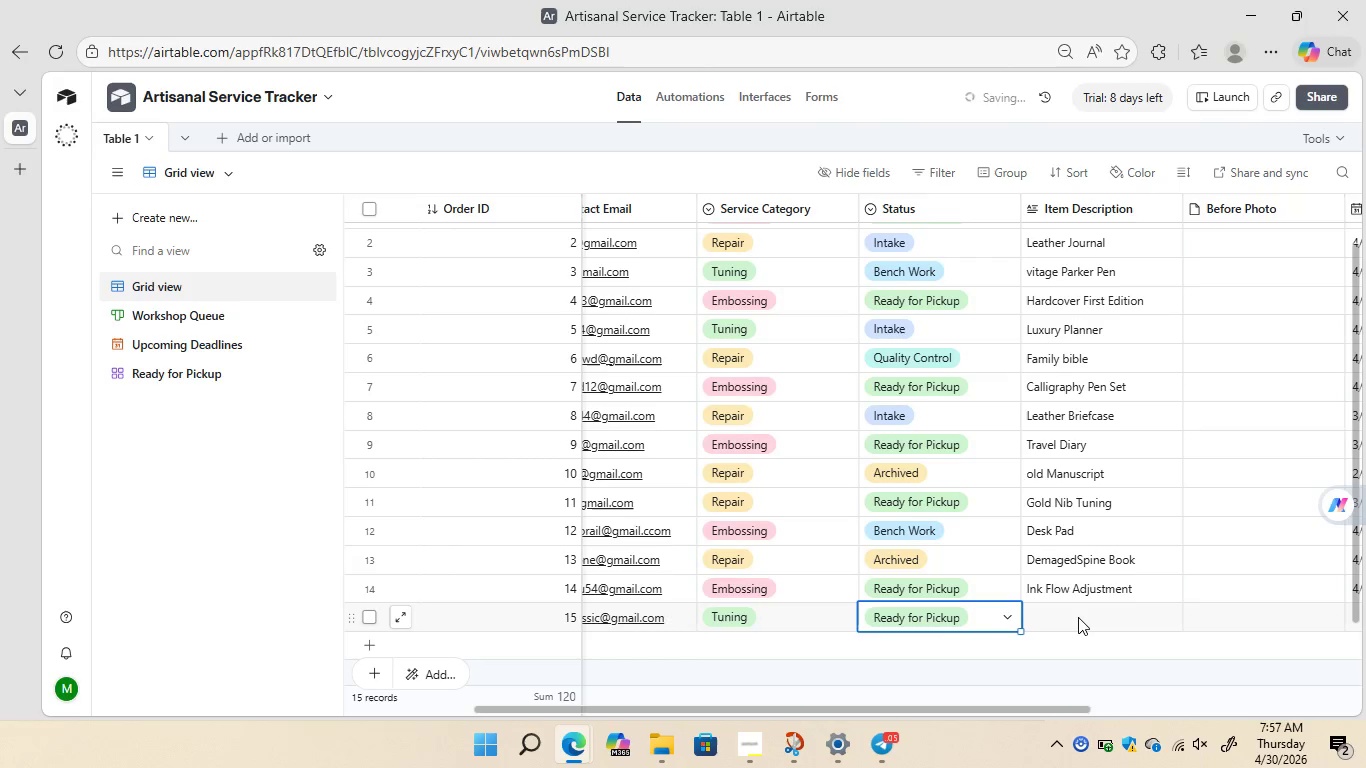 
left_click([1078, 617])
 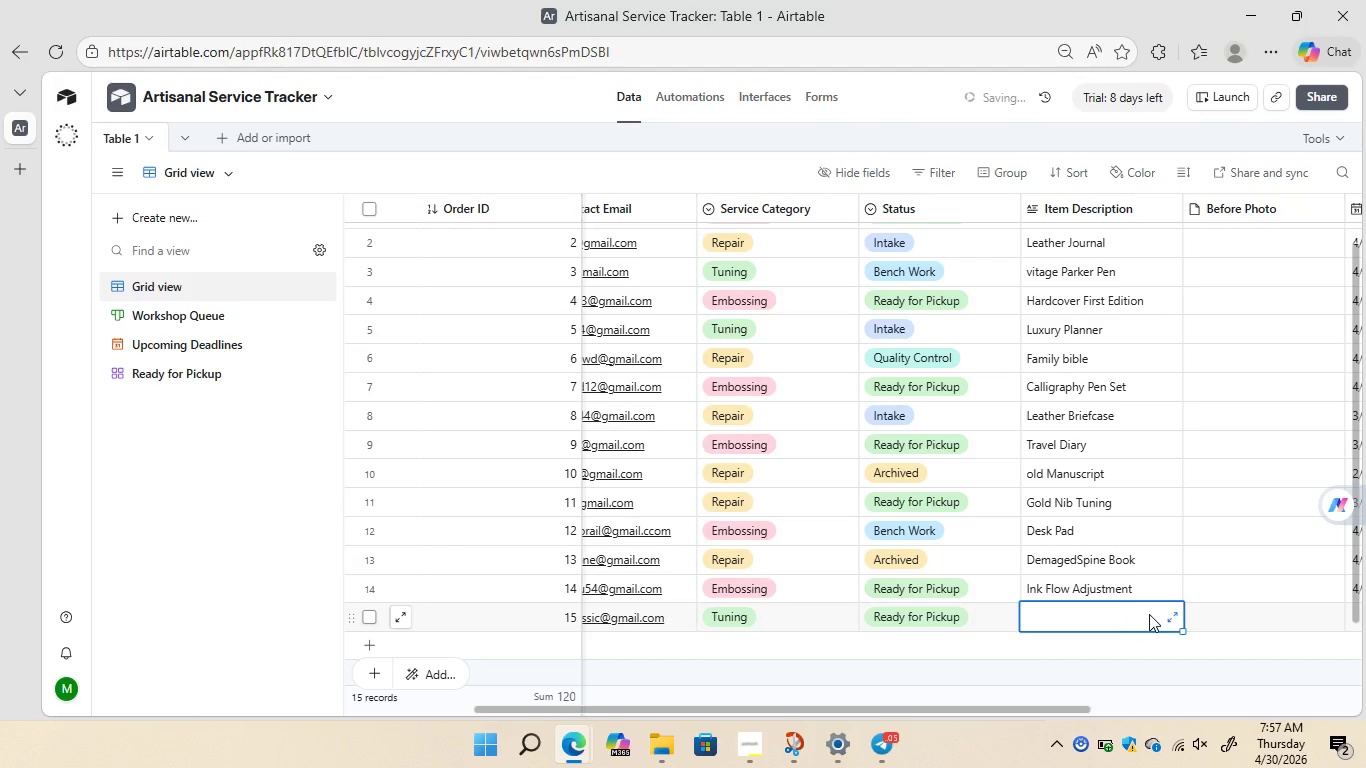 
double_click([1150, 614])
 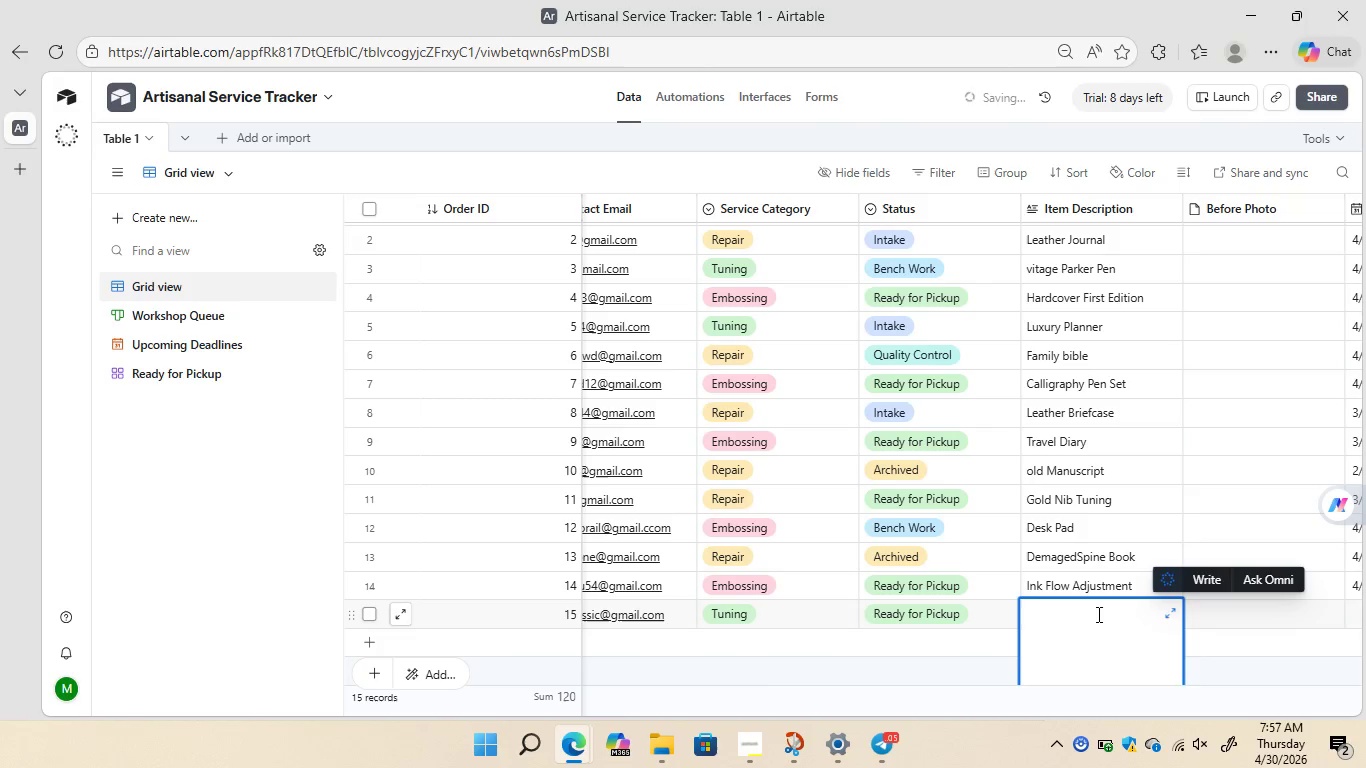 
type(Deak)
key(Backspace)
key(Backspace)
type(sk Pad)
 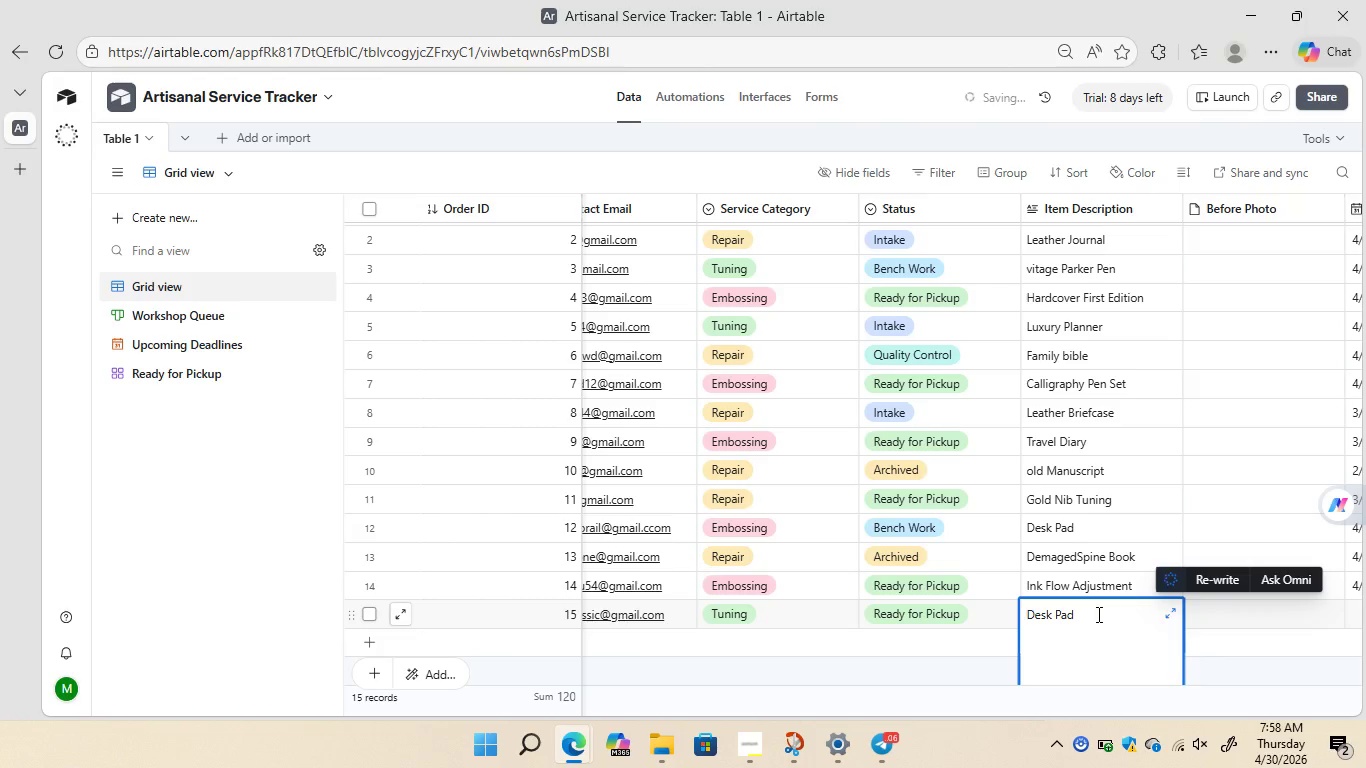 
left_click([1167, 614])
 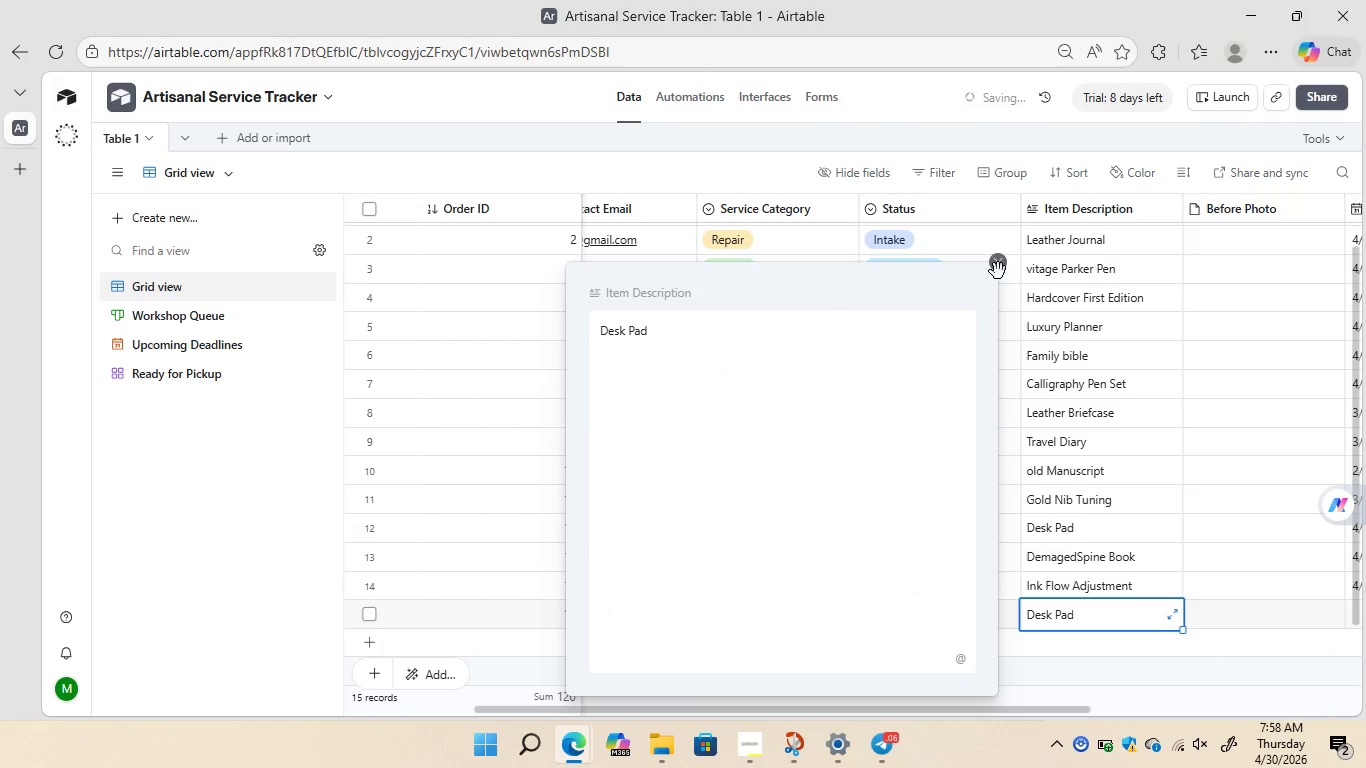 
left_click([998, 270])
 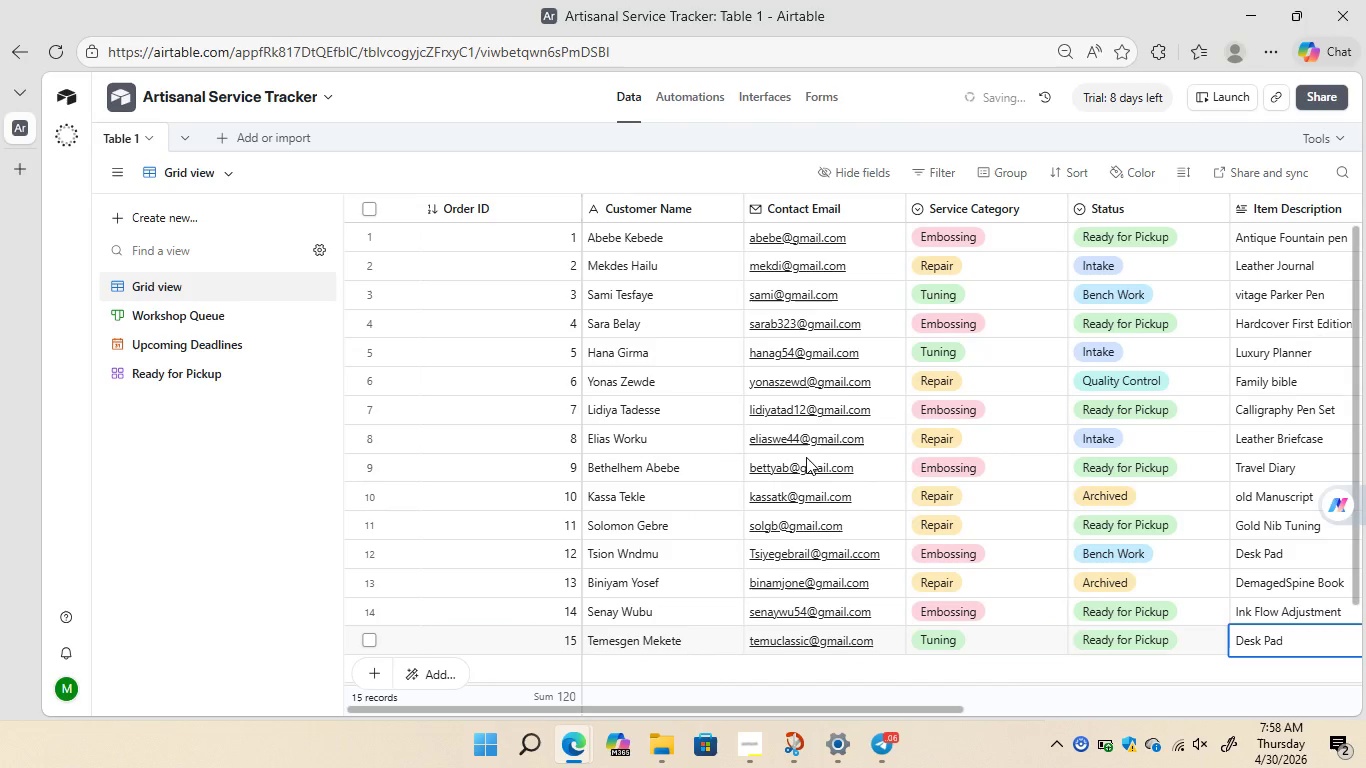 
wait(9.02)
 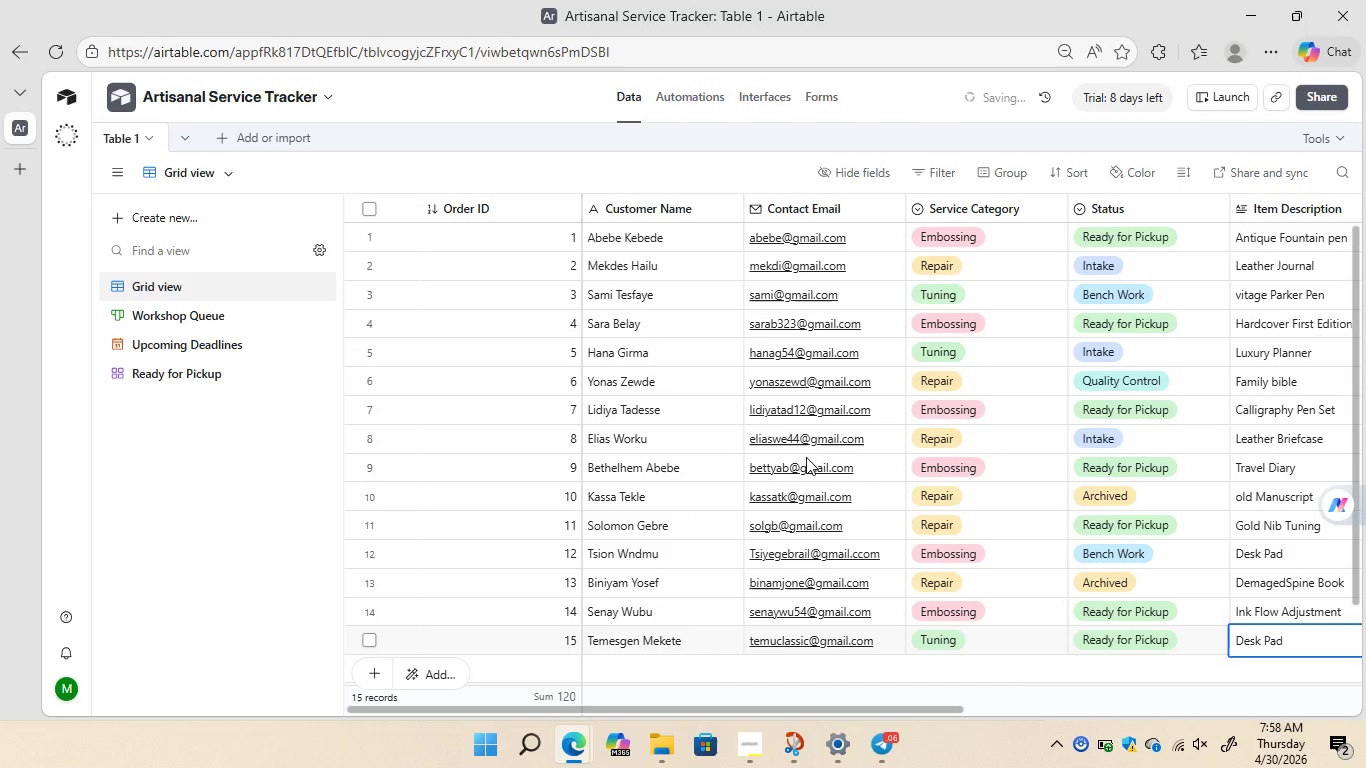 
left_click([205, 319])
 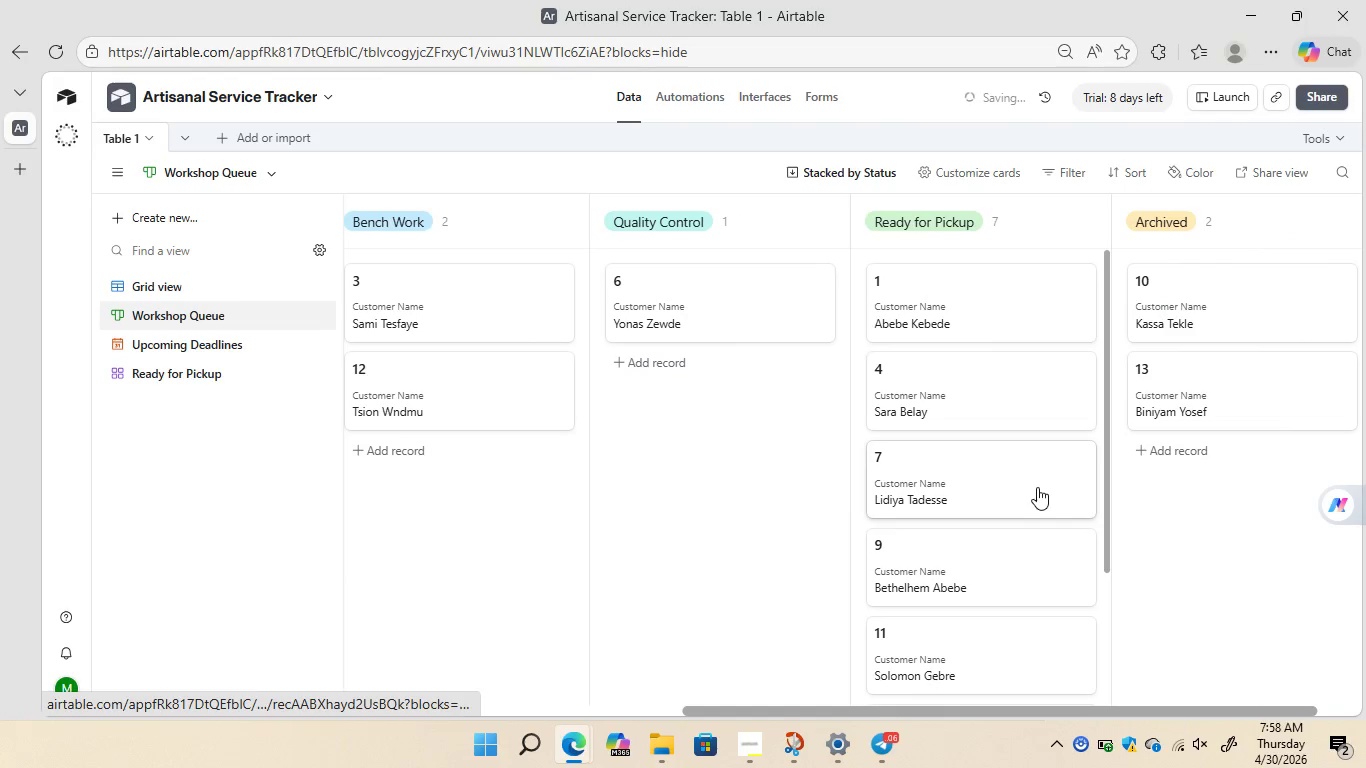 
wait(14.06)
 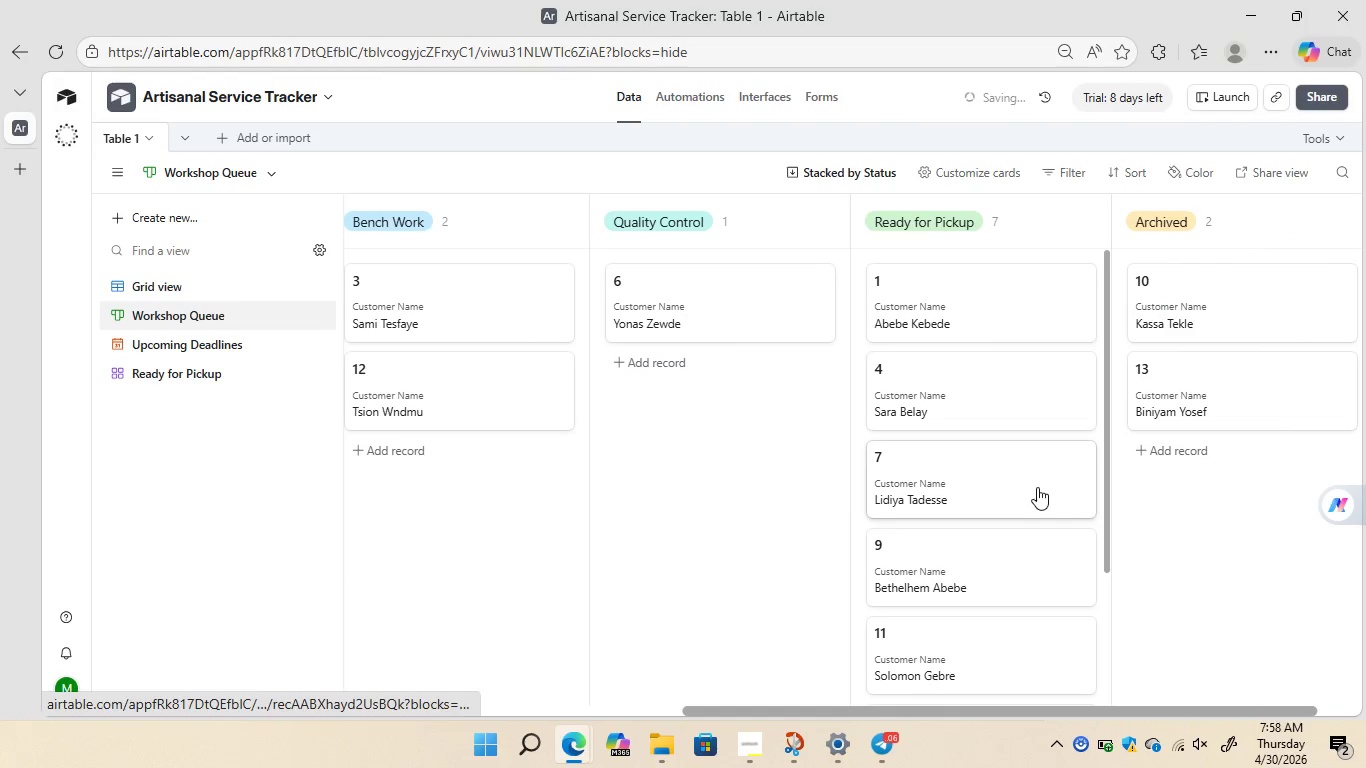 
left_click([189, 337])
 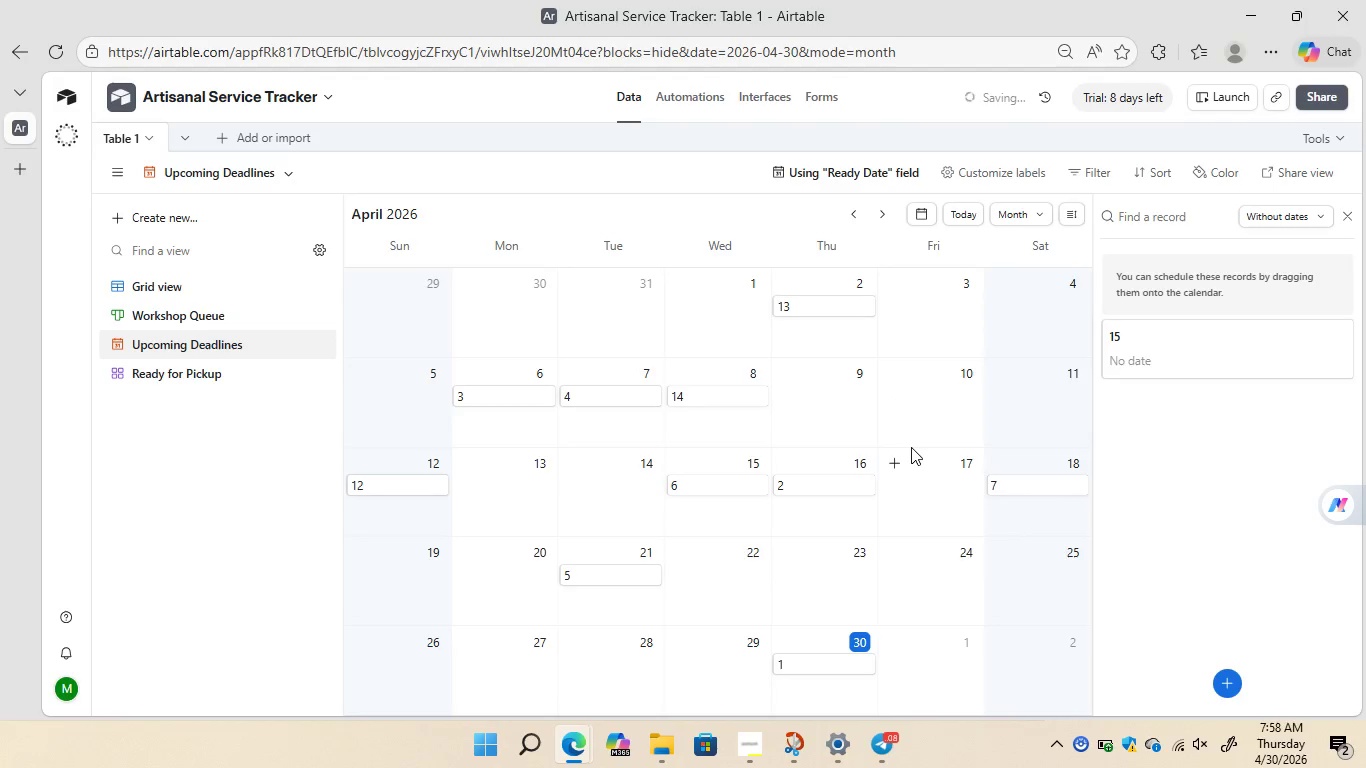 
wait(8.0)
 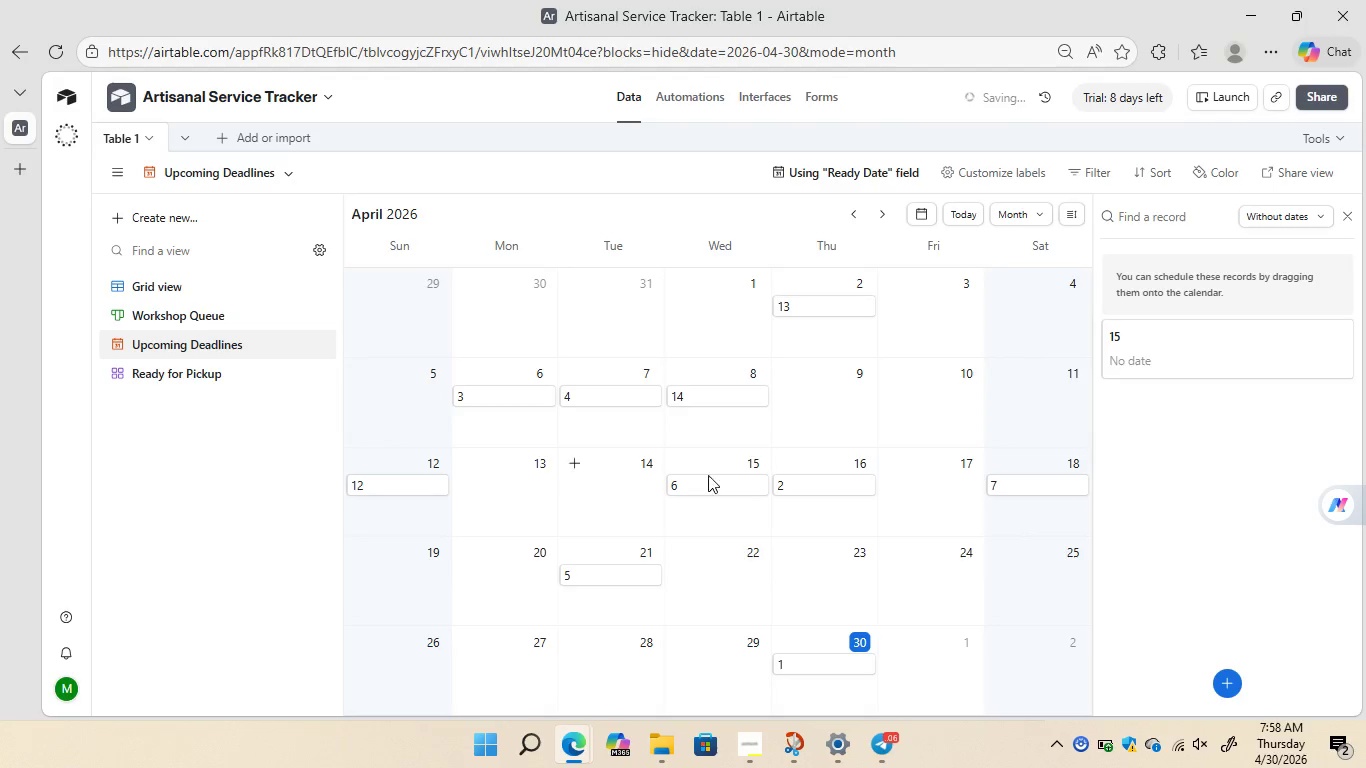 
left_click([203, 379])
 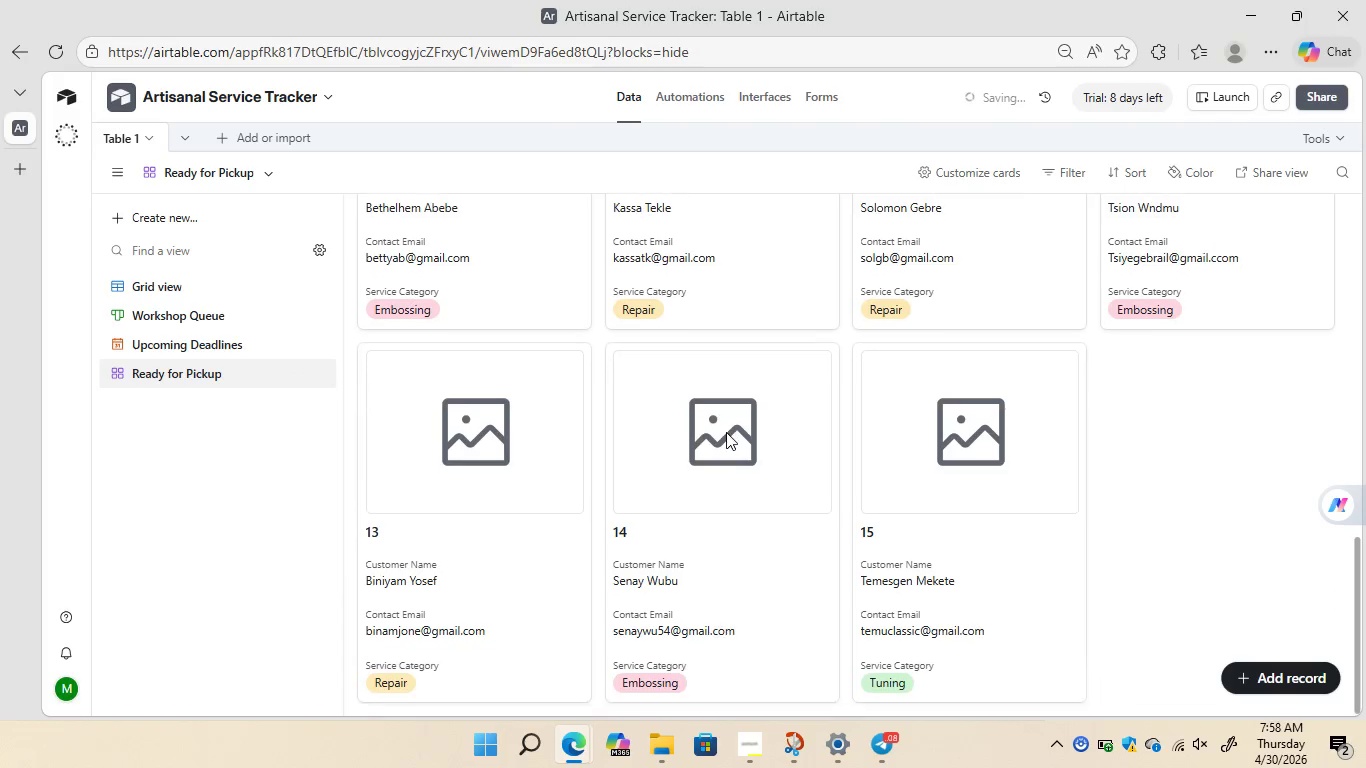 
wait(11.08)
 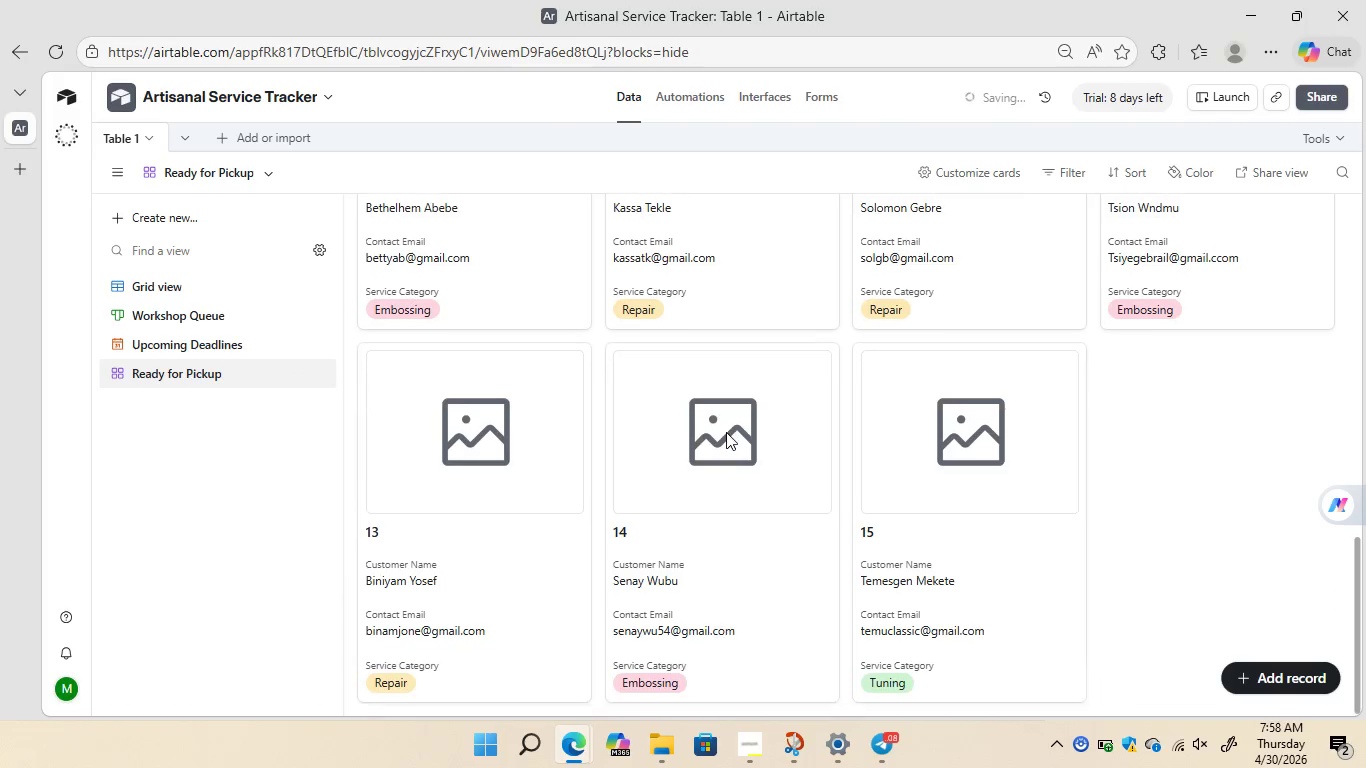 
left_click([182, 291])
 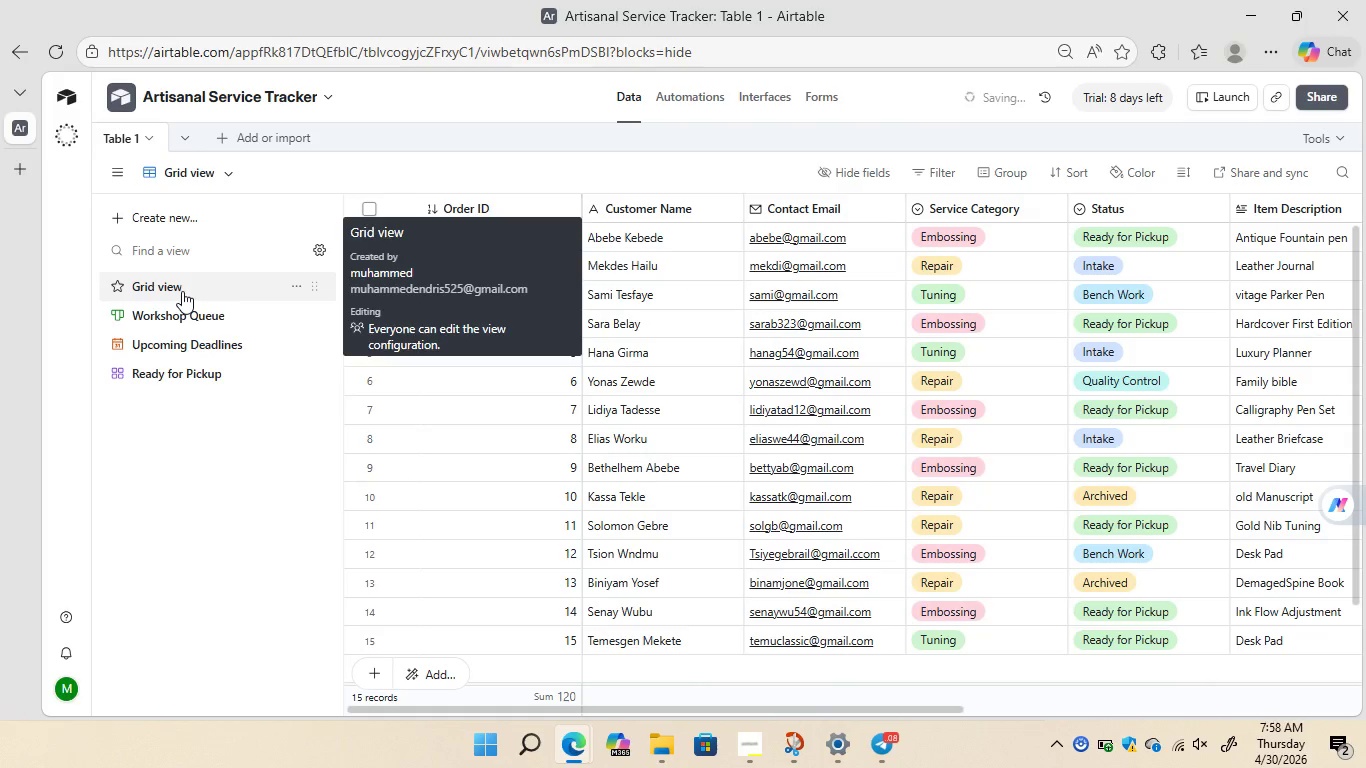 
mouse_move([880, 373])
 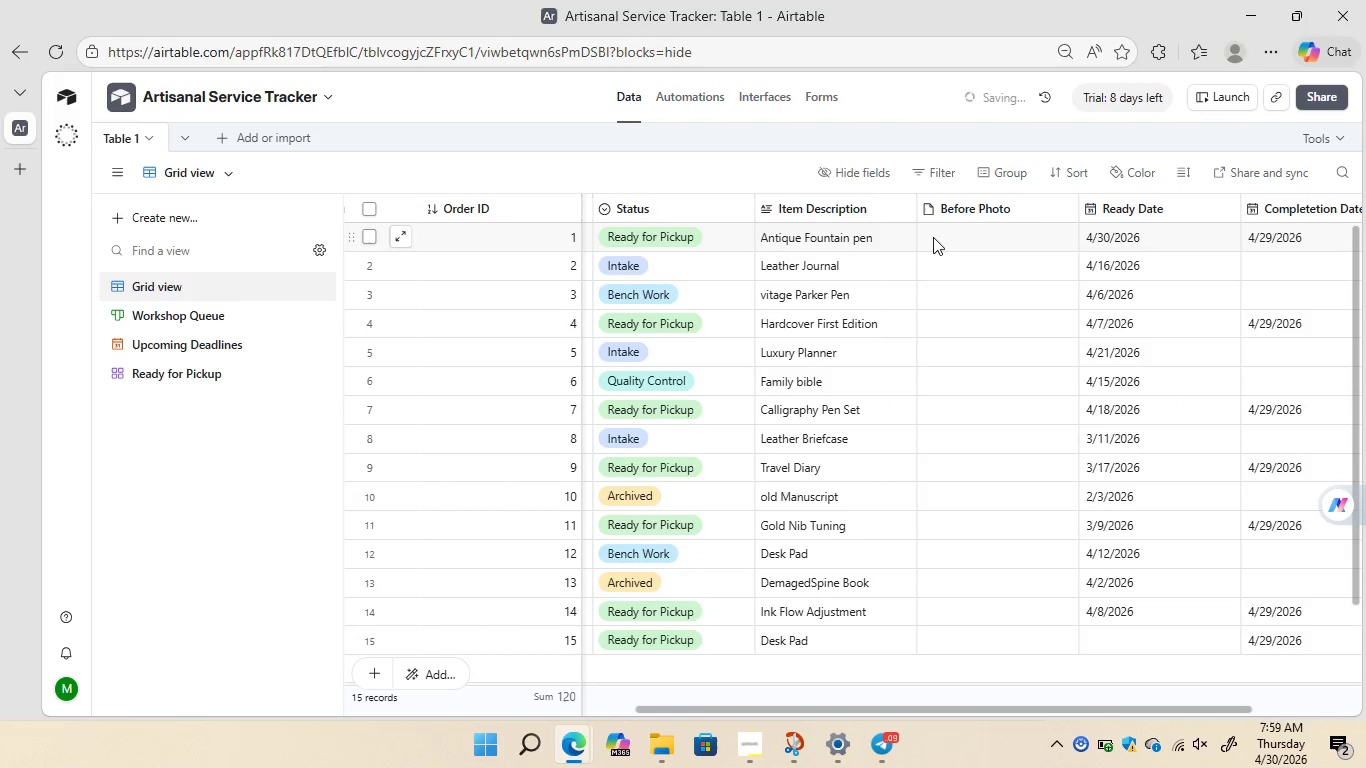 
left_click([933, 237])
 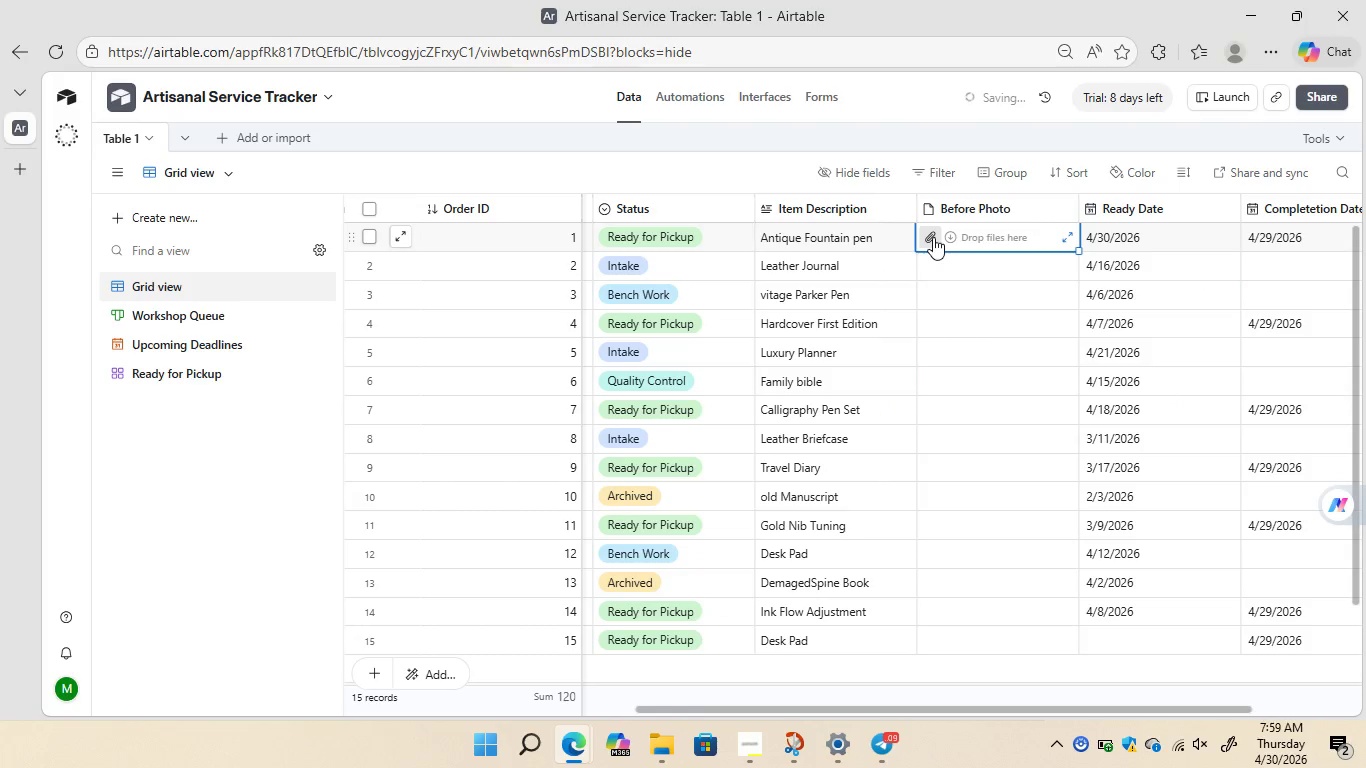 
left_click([933, 237])
 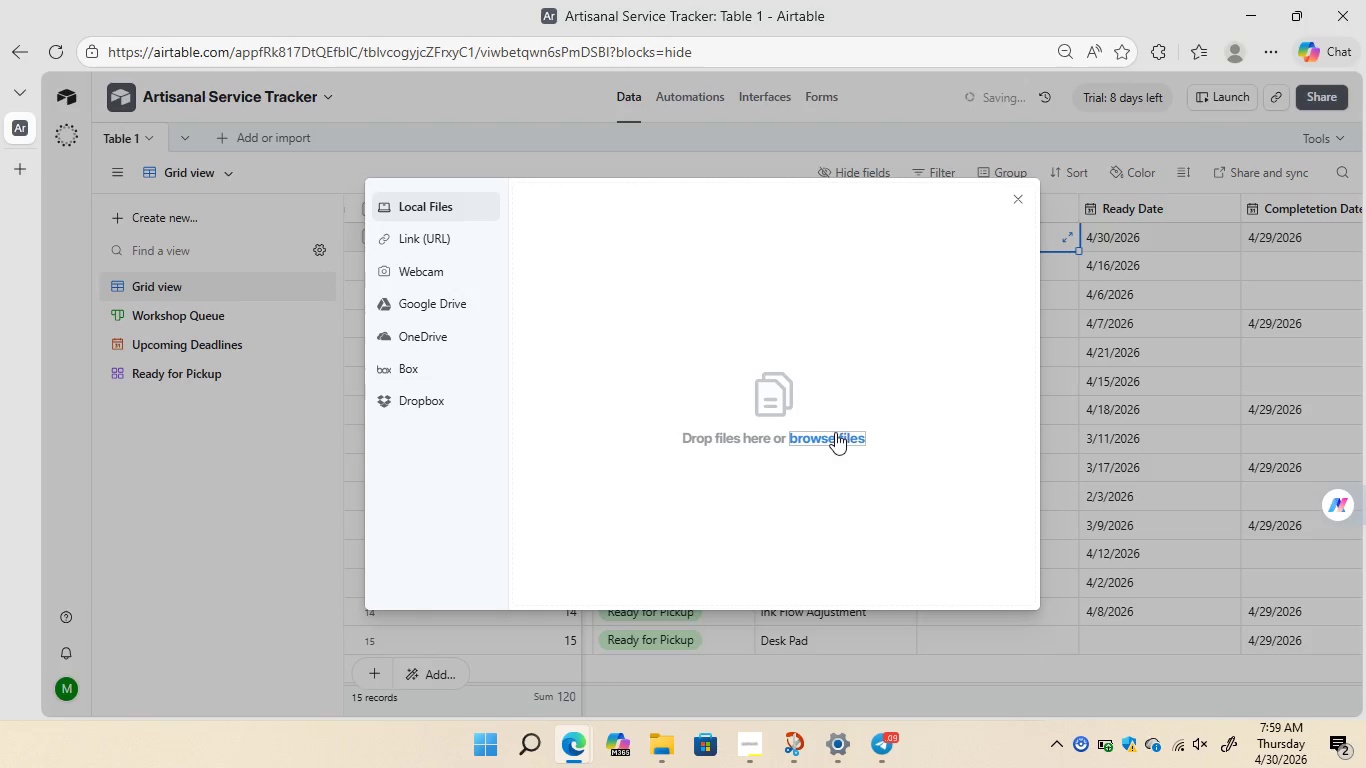 
left_click([826, 436])
 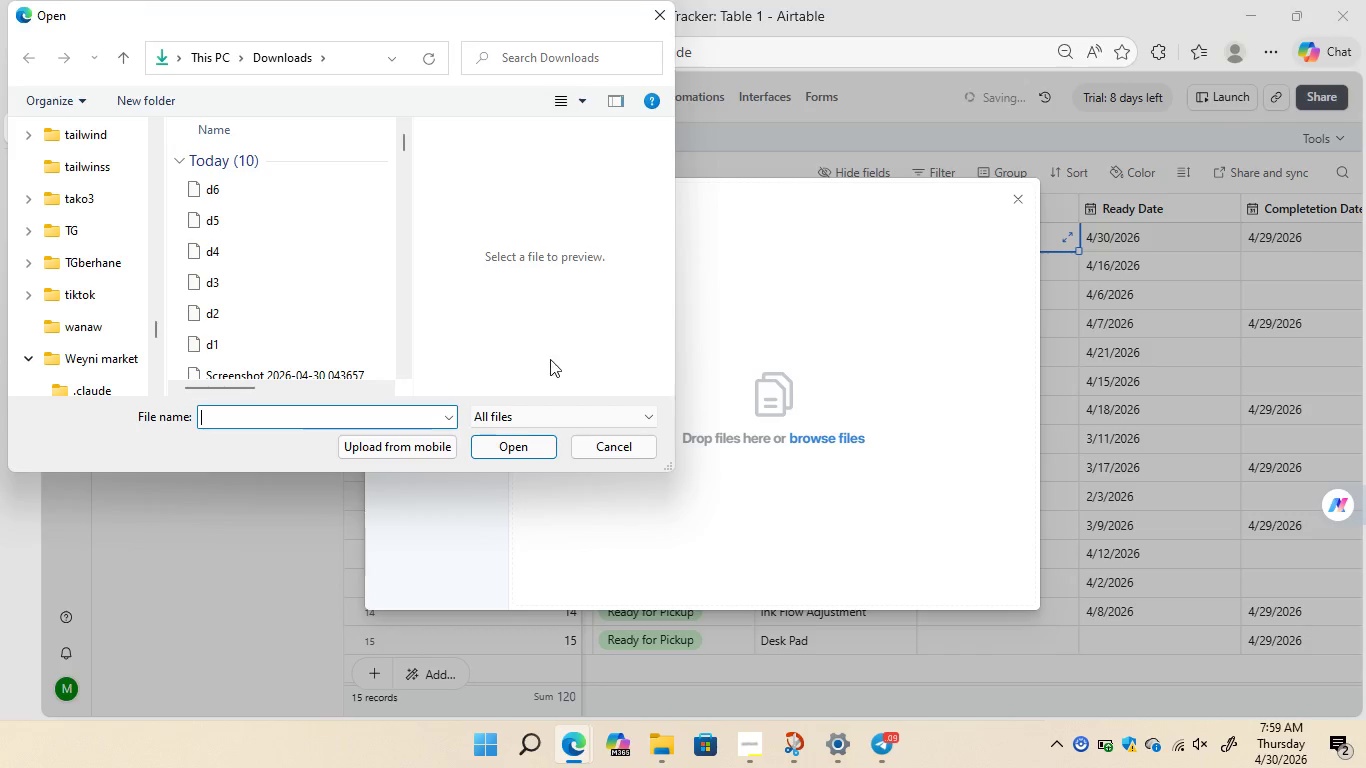 
wait(6.91)
 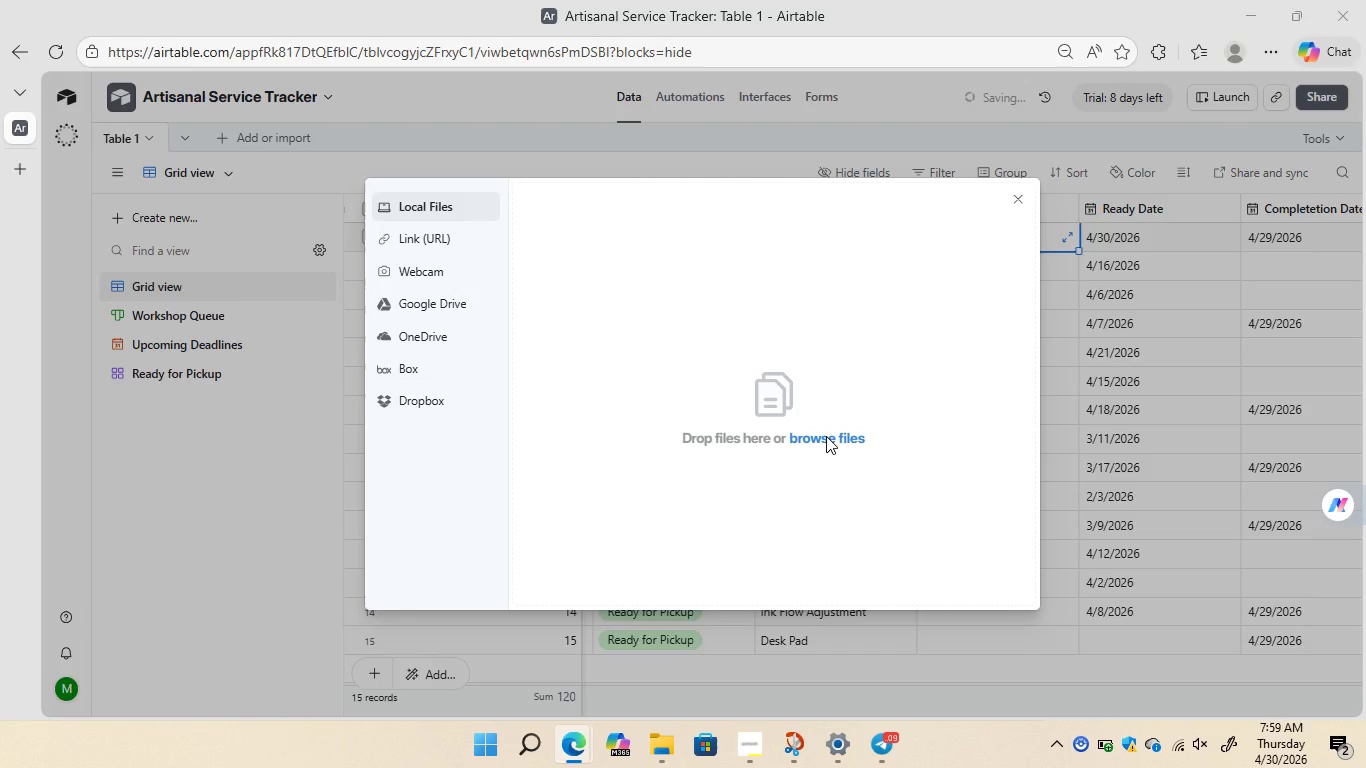 
scroll: coordinate [287, 281], scroll_direction: down, amount: 5.0
 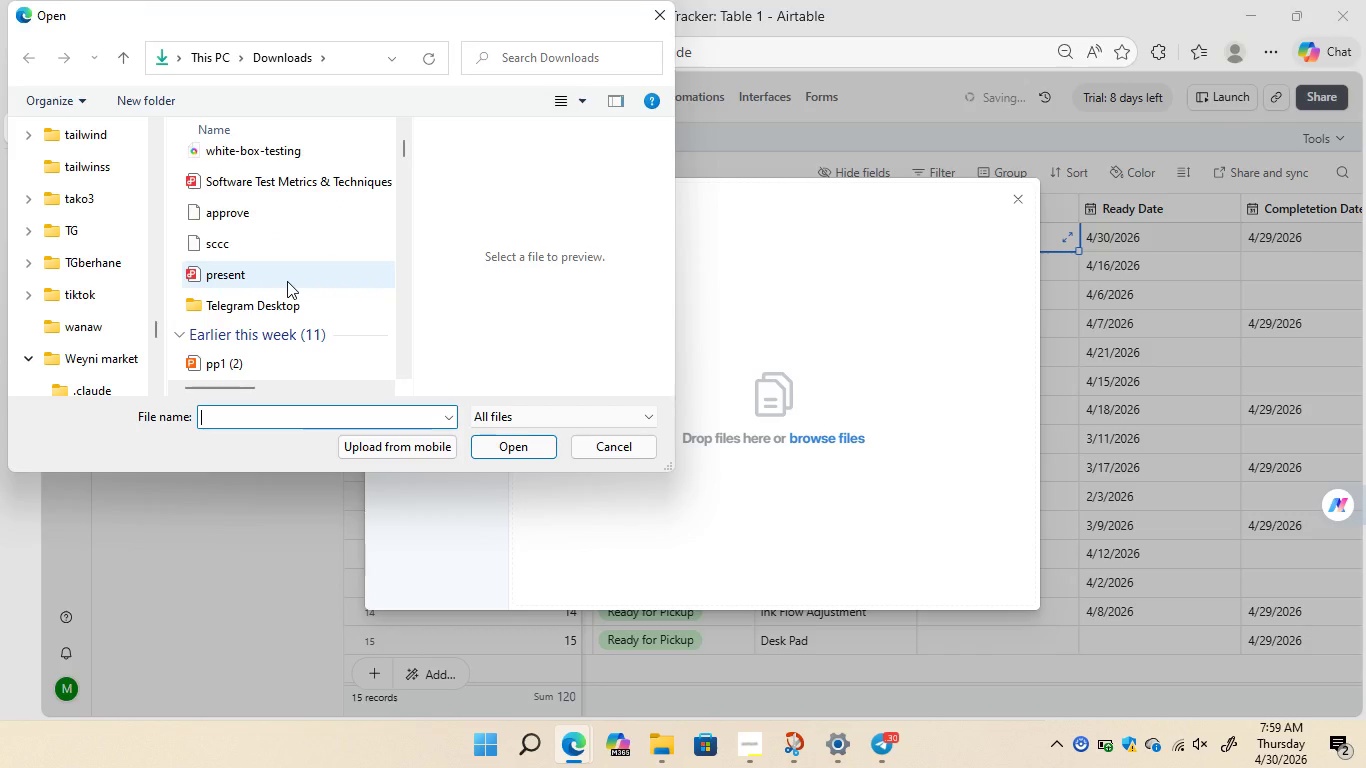 
wait(5.72)
 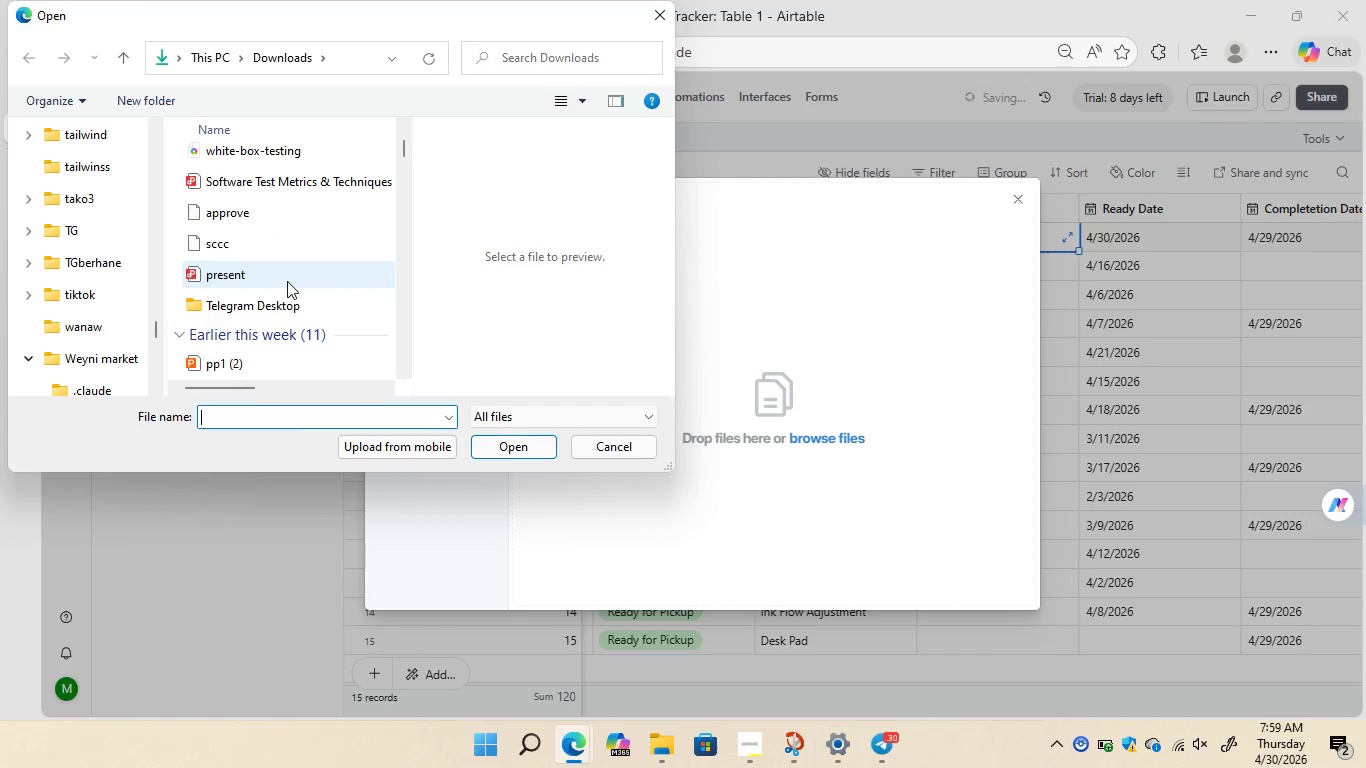 
scroll: coordinate [287, 281], scroll_direction: down, amount: 2.0
 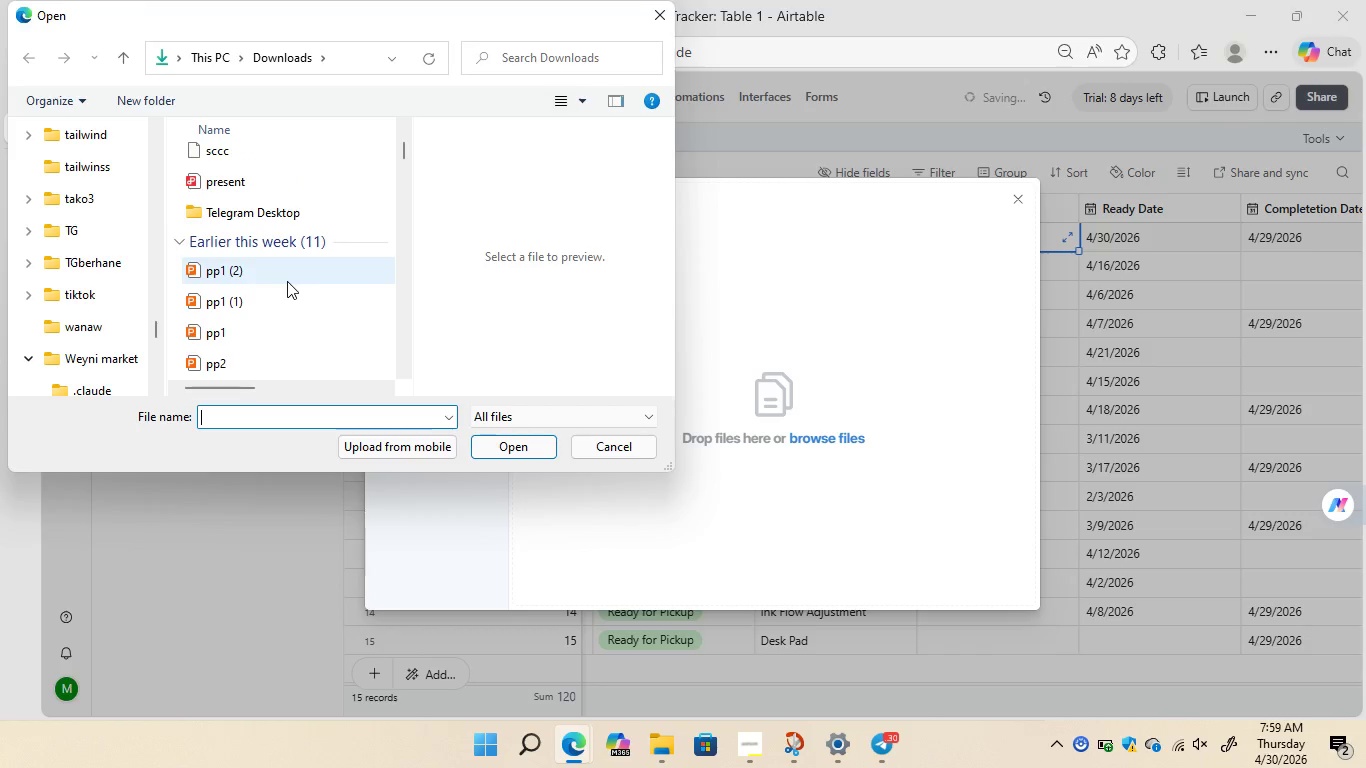 
left_click([287, 281])
 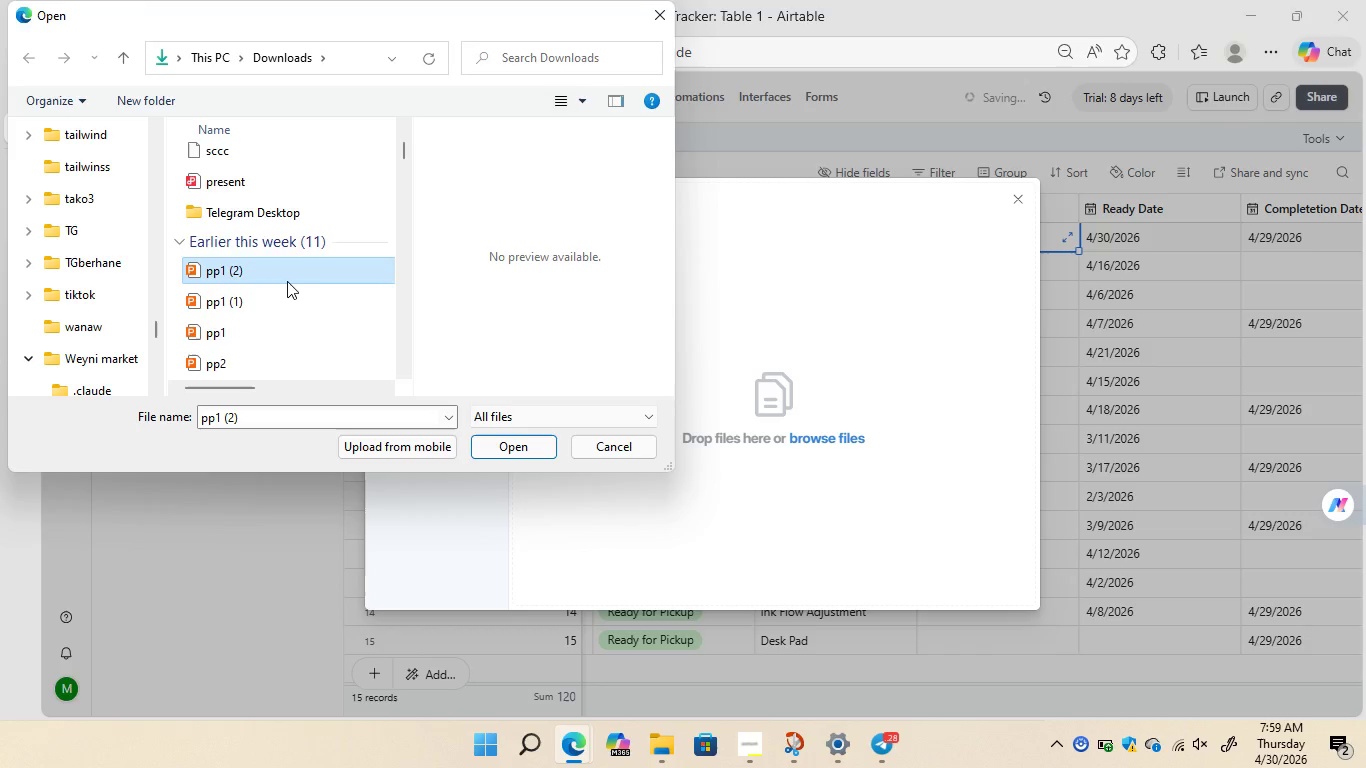 
scroll: coordinate [287, 281], scroll_direction: down, amount: 3.0
 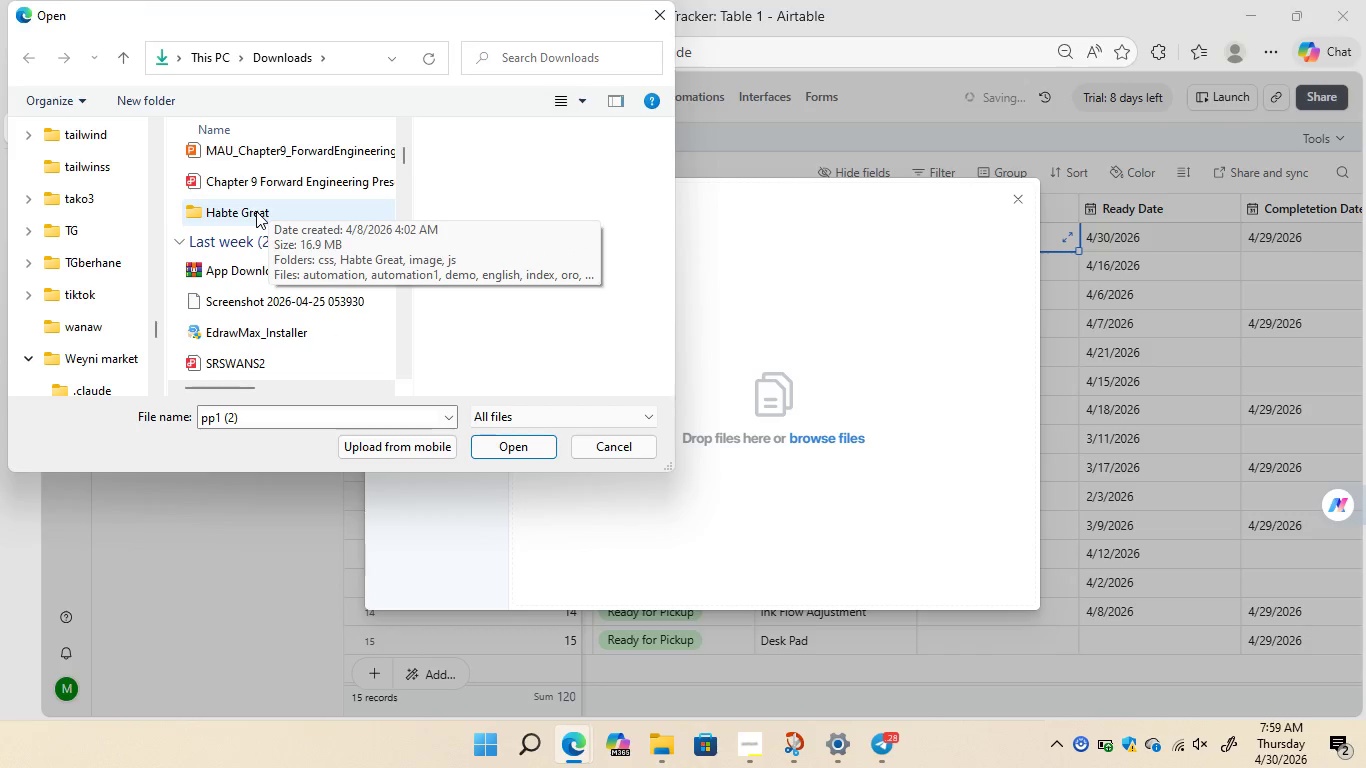 
double_click([256, 211])
 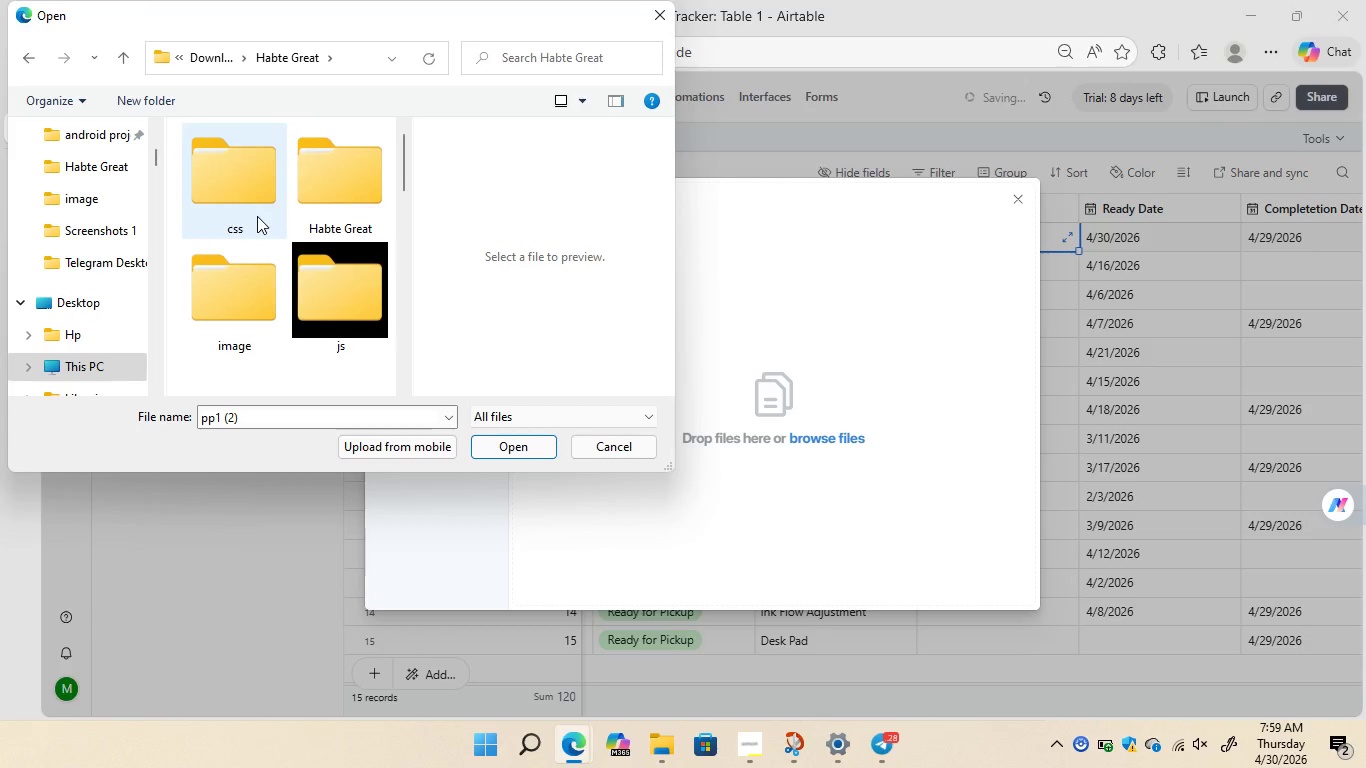 
scroll: coordinate [302, 313], scroll_direction: down, amount: 6.0
 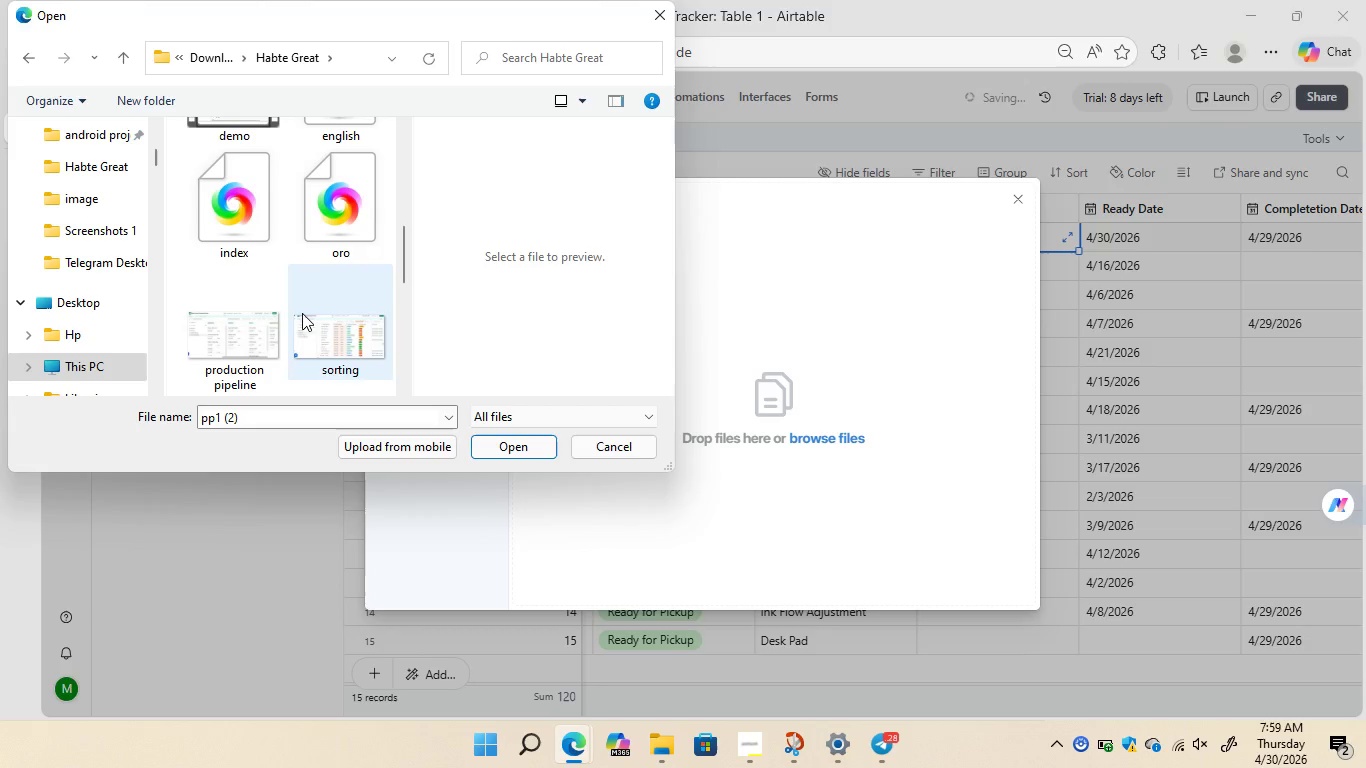 
scroll: coordinate [302, 313], scroll_direction: none, amount: 0.0
 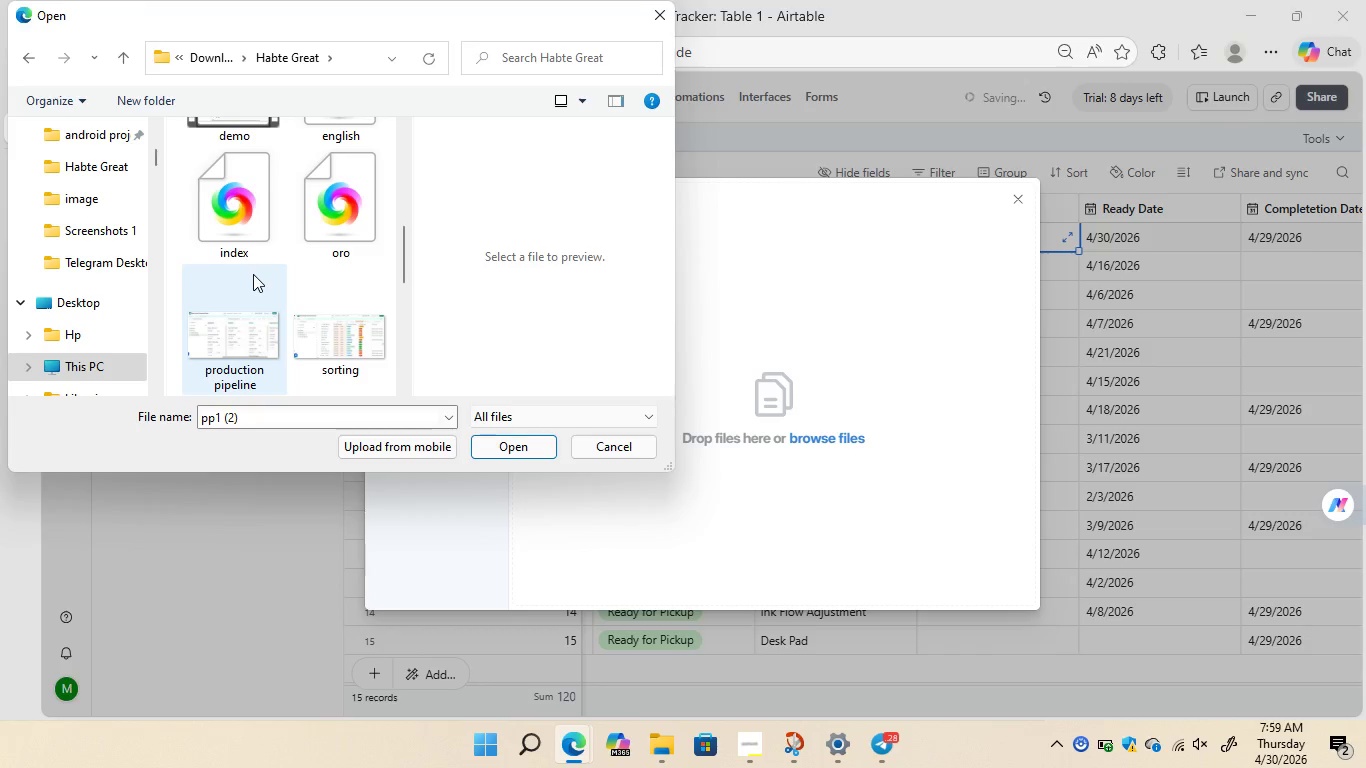 
scroll: coordinate [253, 274], scroll_direction: up, amount: 1.0
 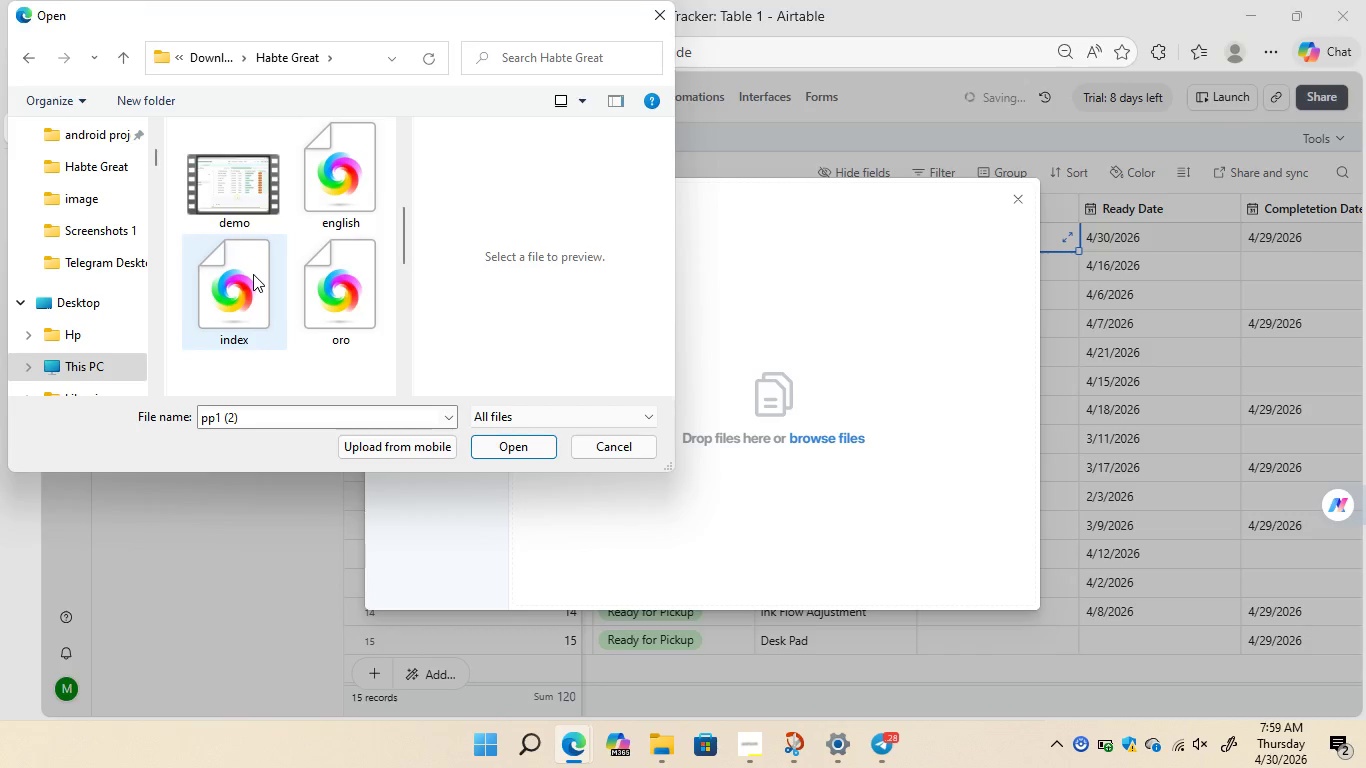 
scroll: coordinate [253, 274], scroll_direction: down, amount: 3.0
 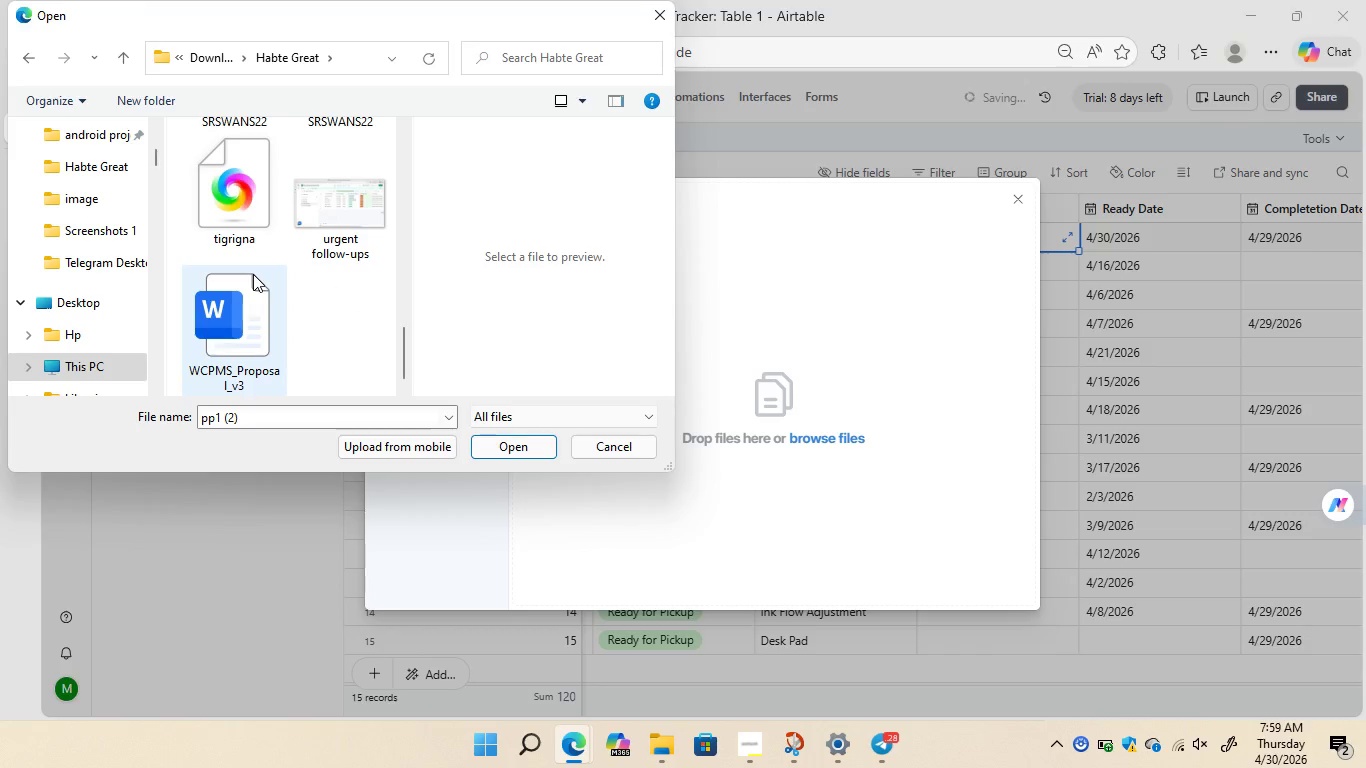 
scroll: coordinate [253, 274], scroll_direction: up, amount: 6.0
 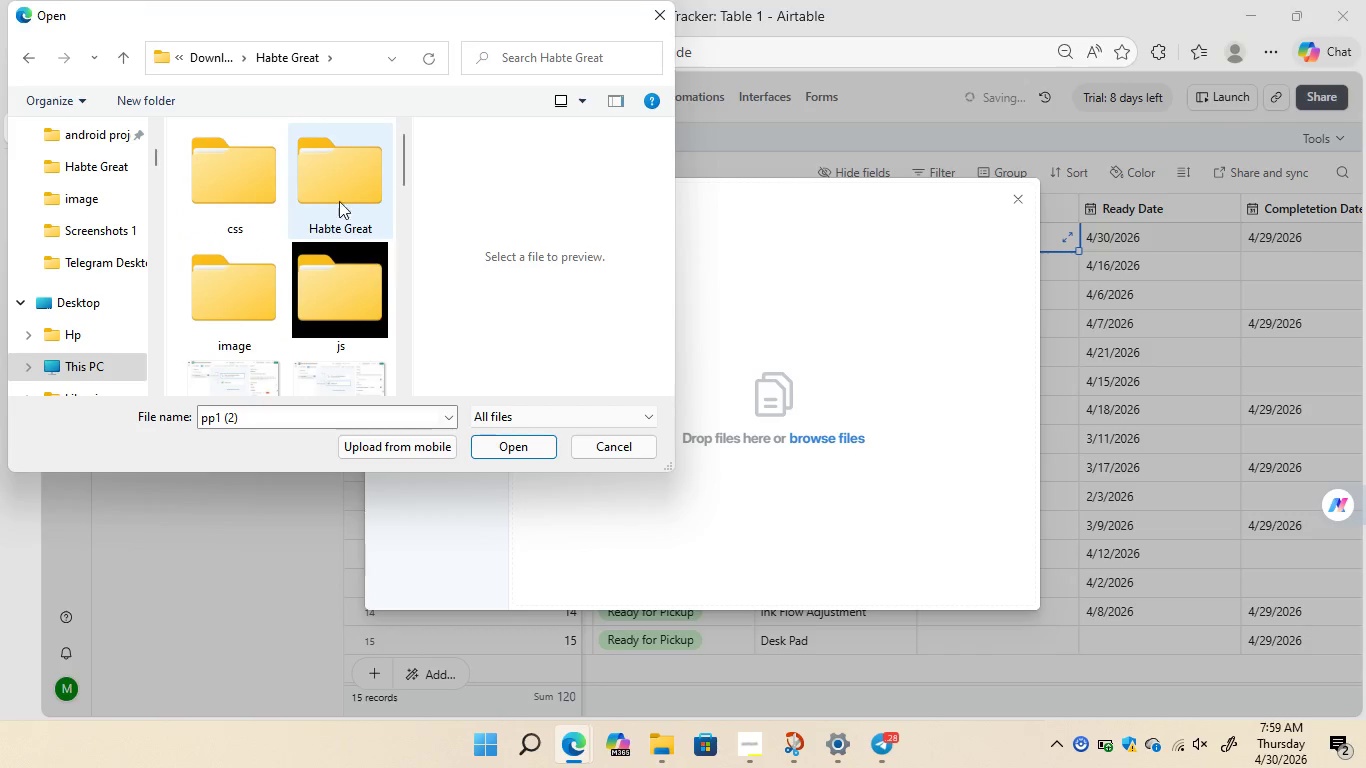 
double_click([341, 199])
 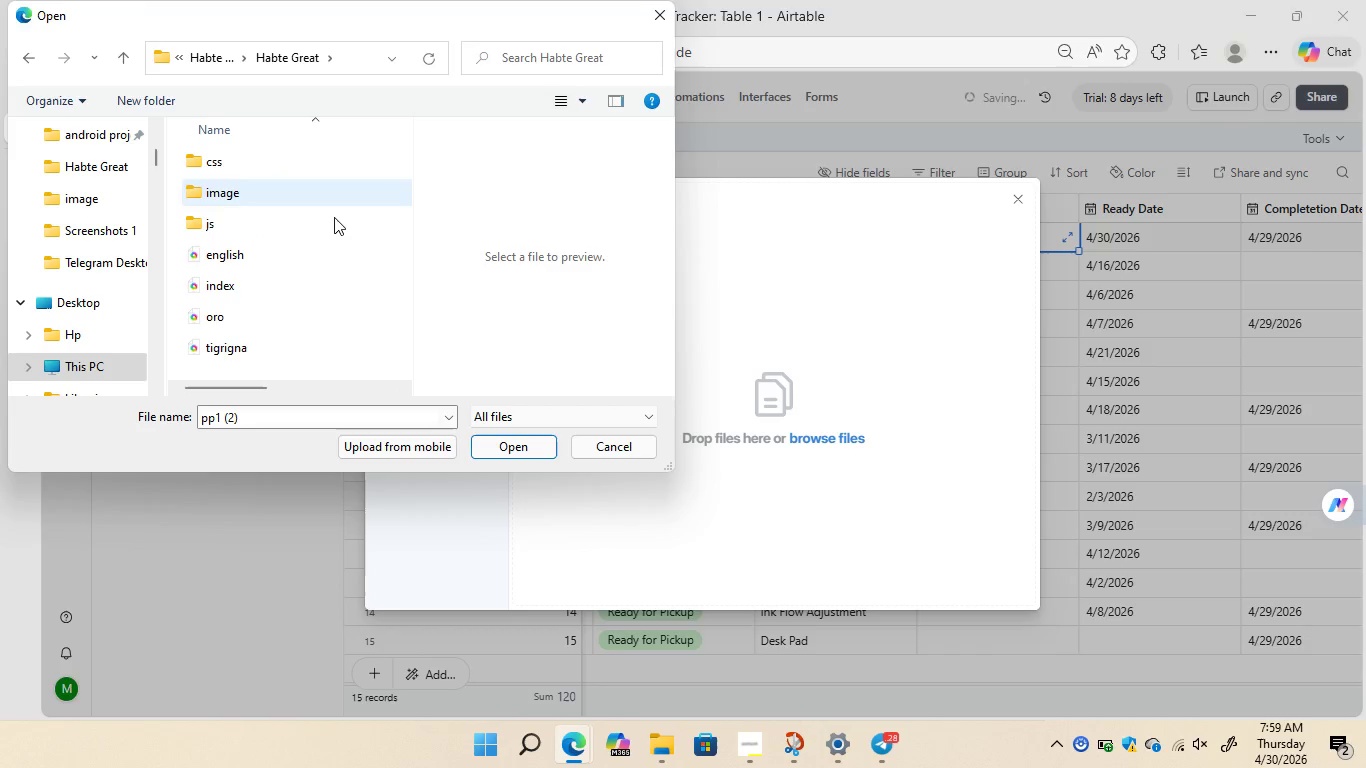 
scroll: coordinate [333, 266], scroll_direction: down, amount: 3.0
 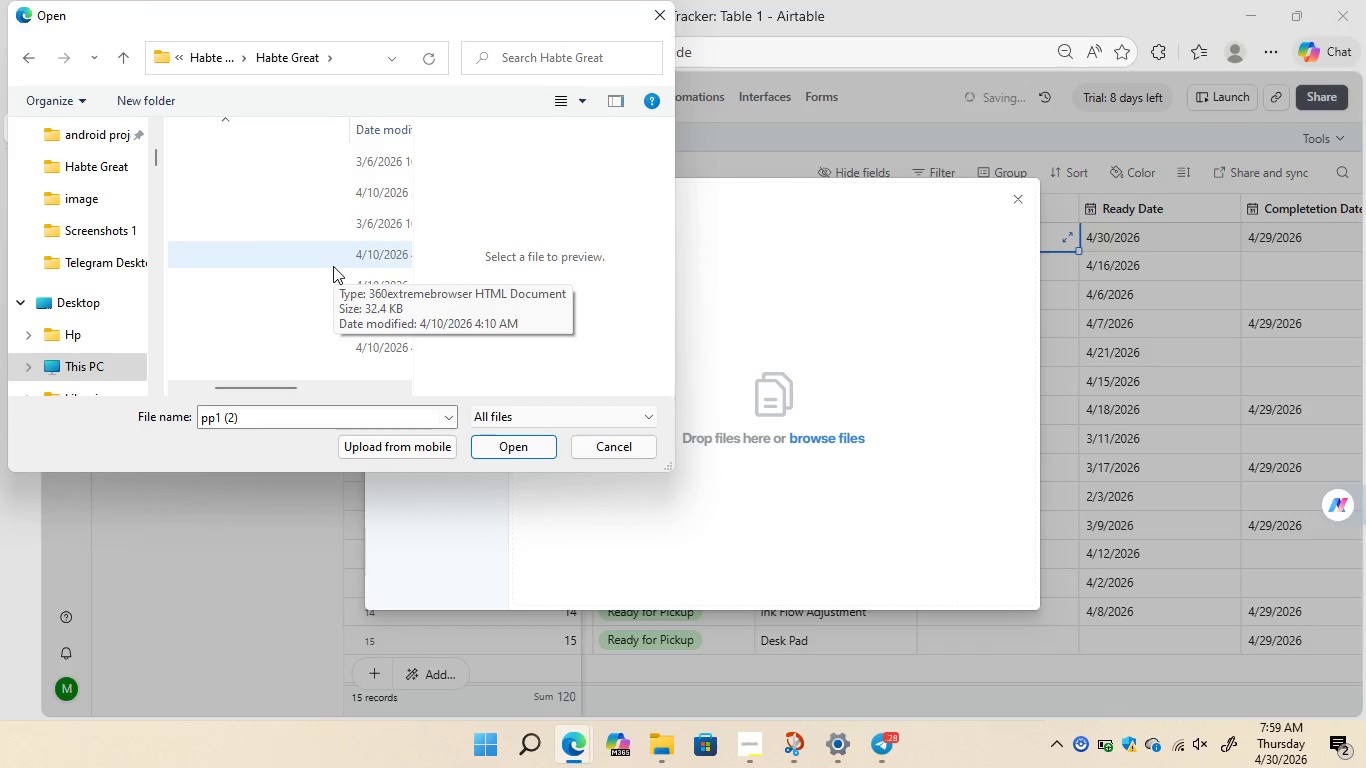 
scroll: coordinate [333, 266], scroll_direction: up, amount: 3.0
 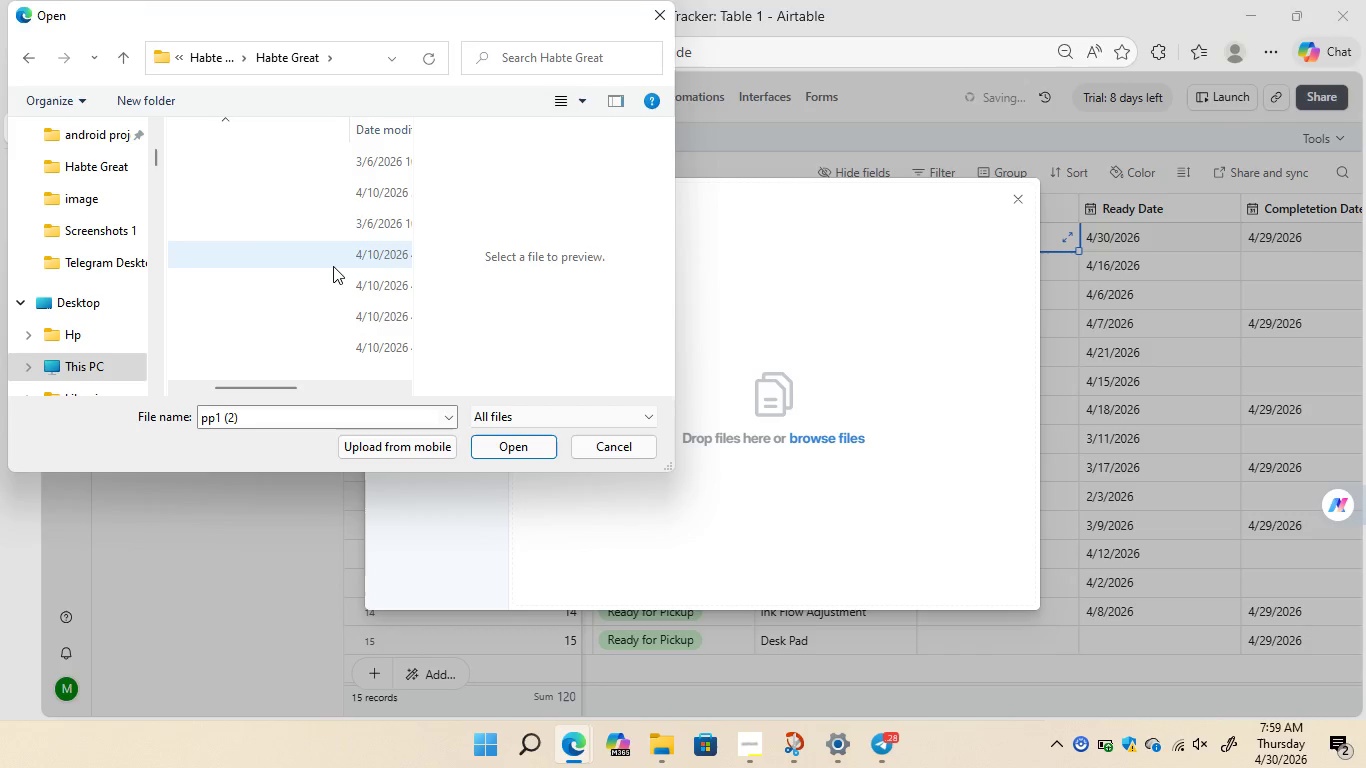 
scroll: coordinate [333, 266], scroll_direction: down, amount: 1.0
 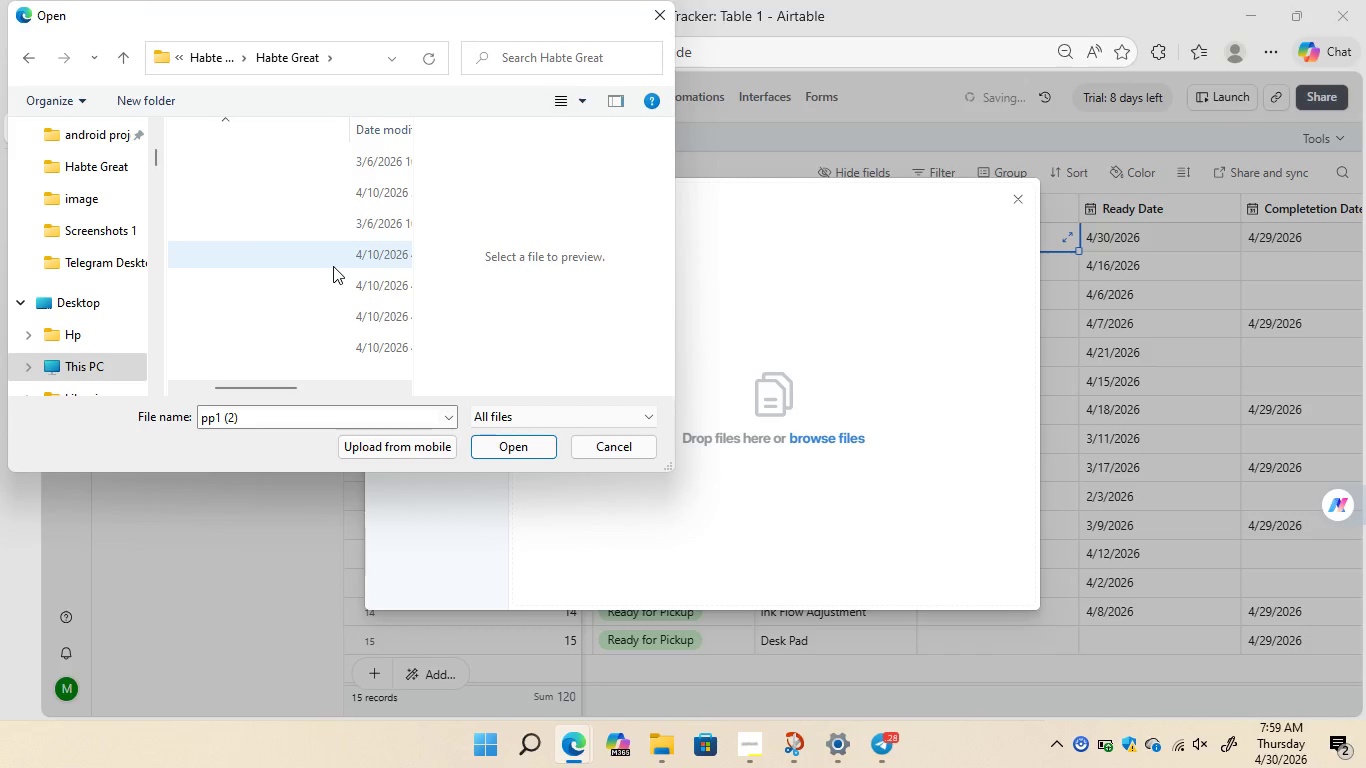 
scroll: coordinate [333, 266], scroll_direction: up, amount: 6.0
 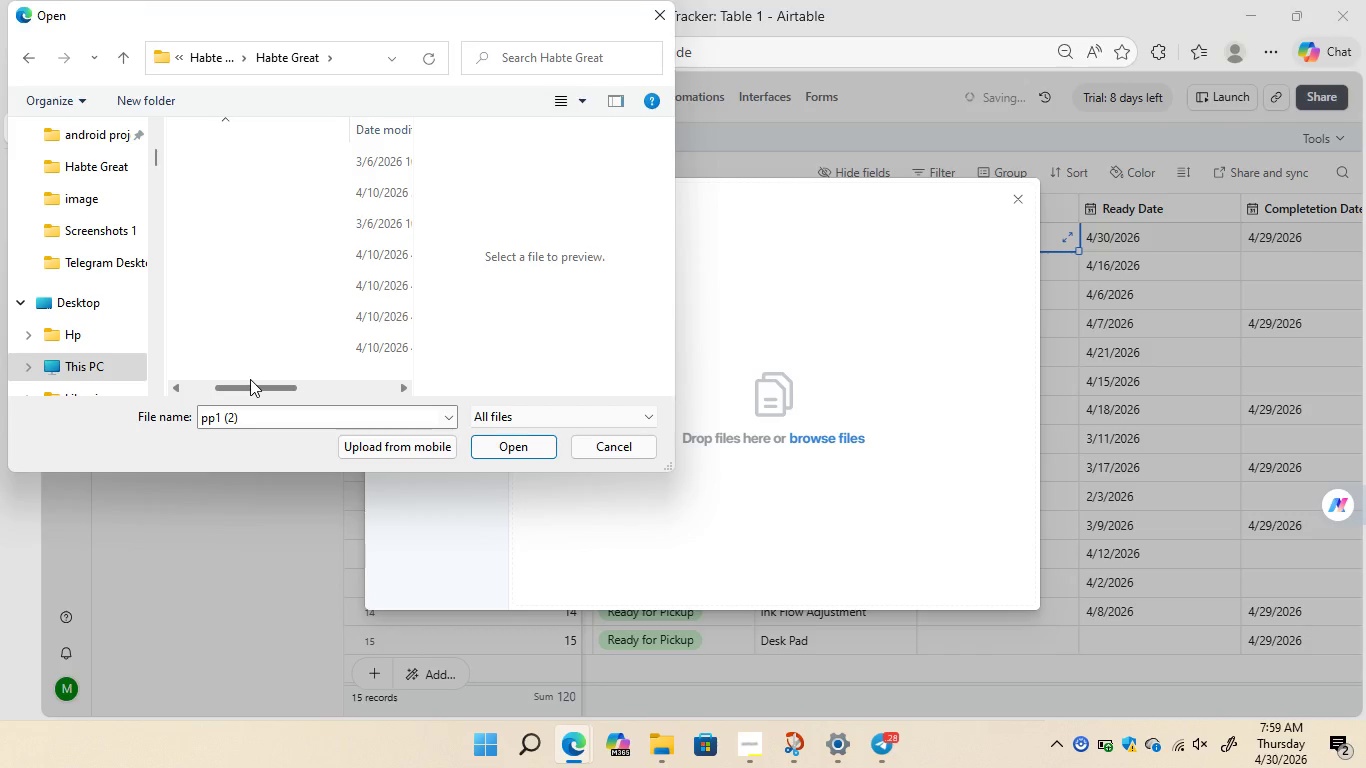 
left_click_drag(start_coordinate=[250, 379], to_coordinate=[221, 386])
 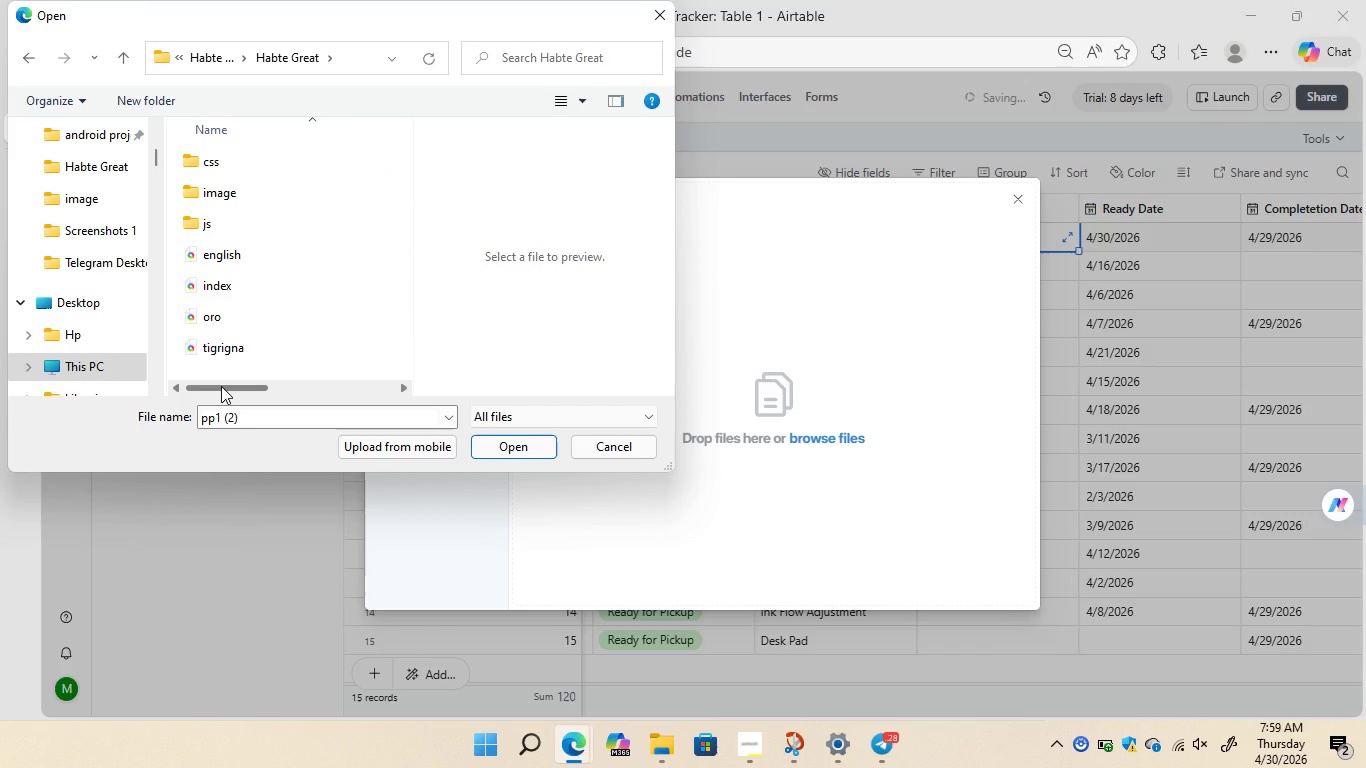 
left_click([221, 386])
 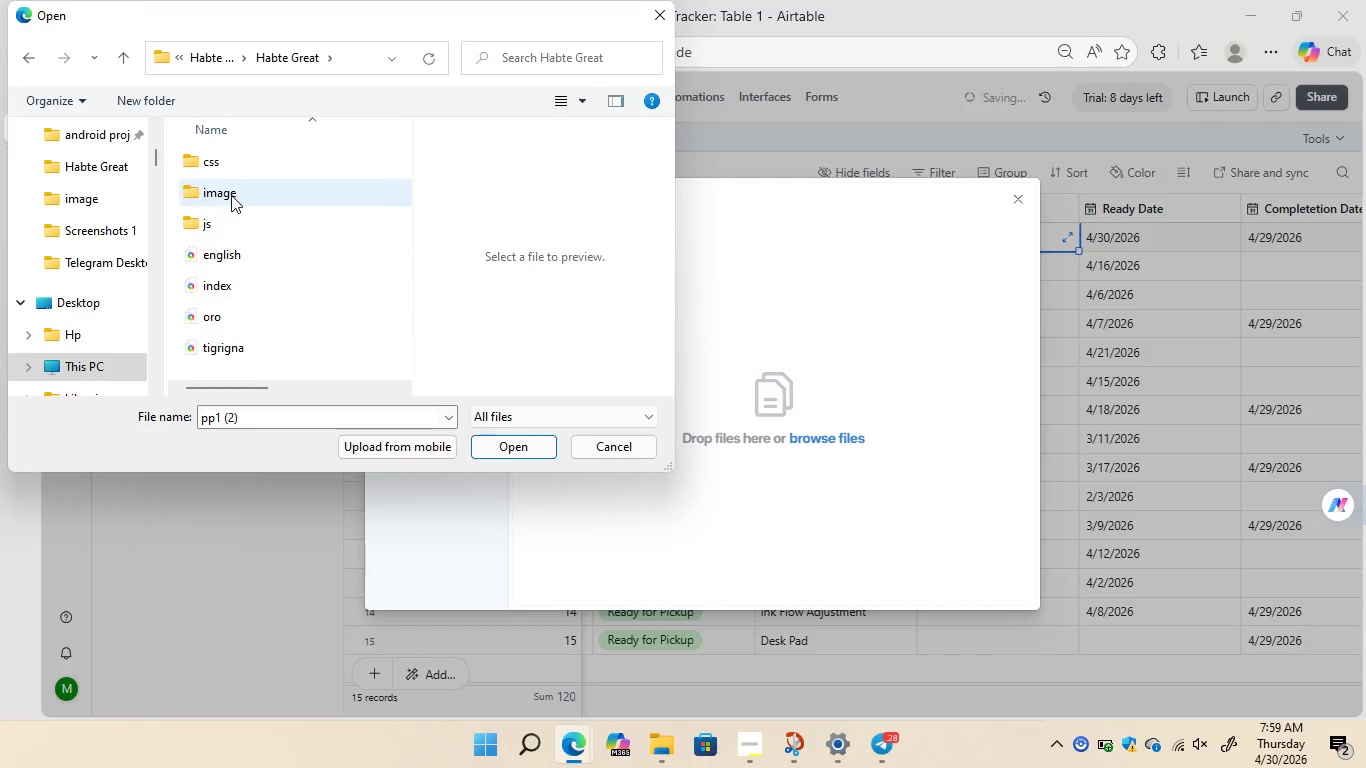 
double_click([231, 195])
 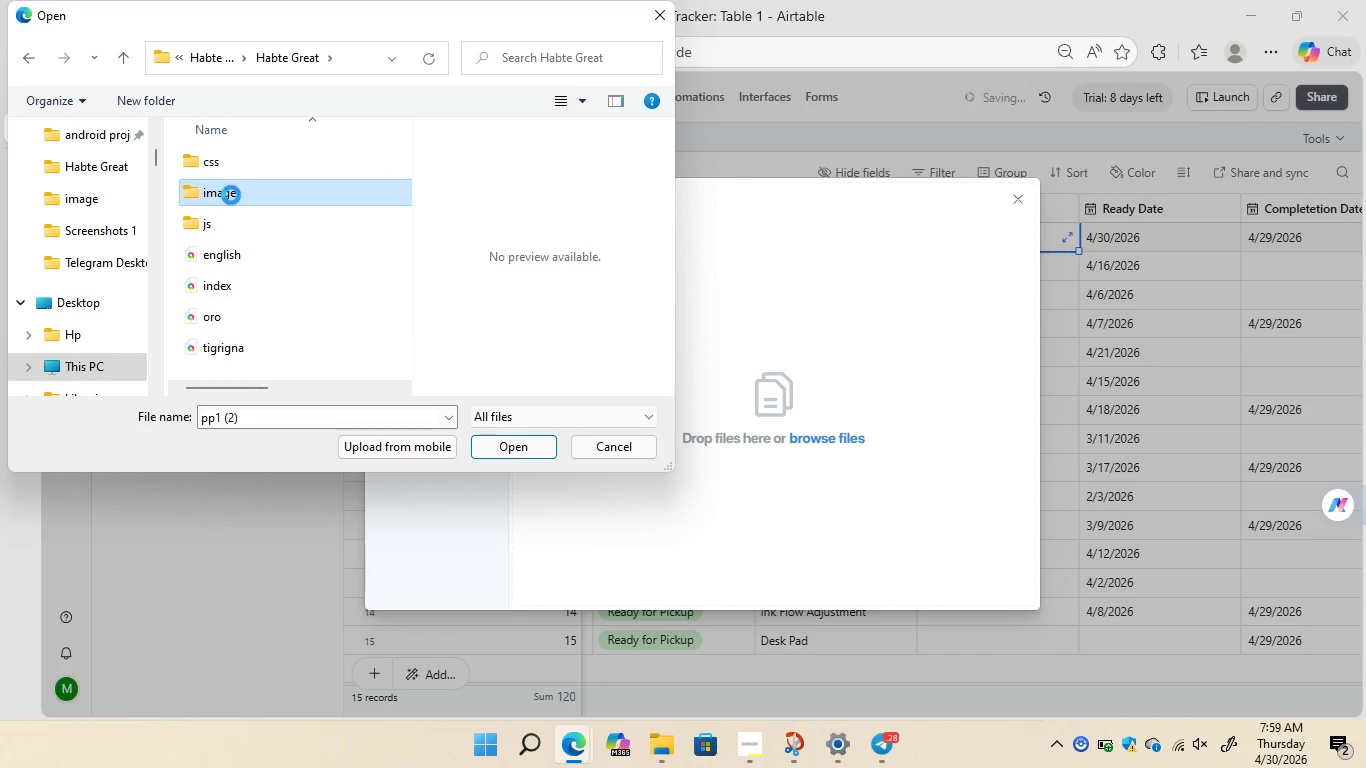 
triple_click([231, 195])
 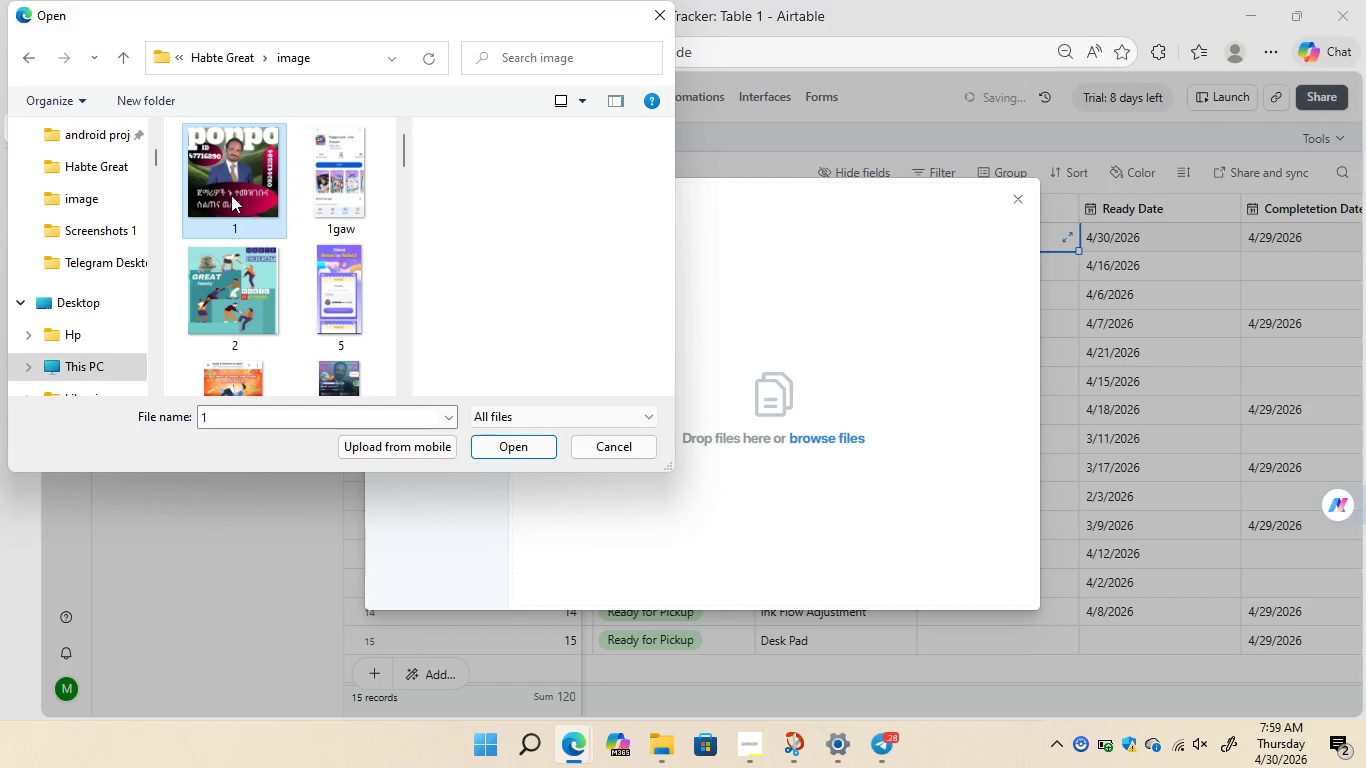 
scroll: coordinate [308, 284], scroll_direction: down, amount: 3.0
 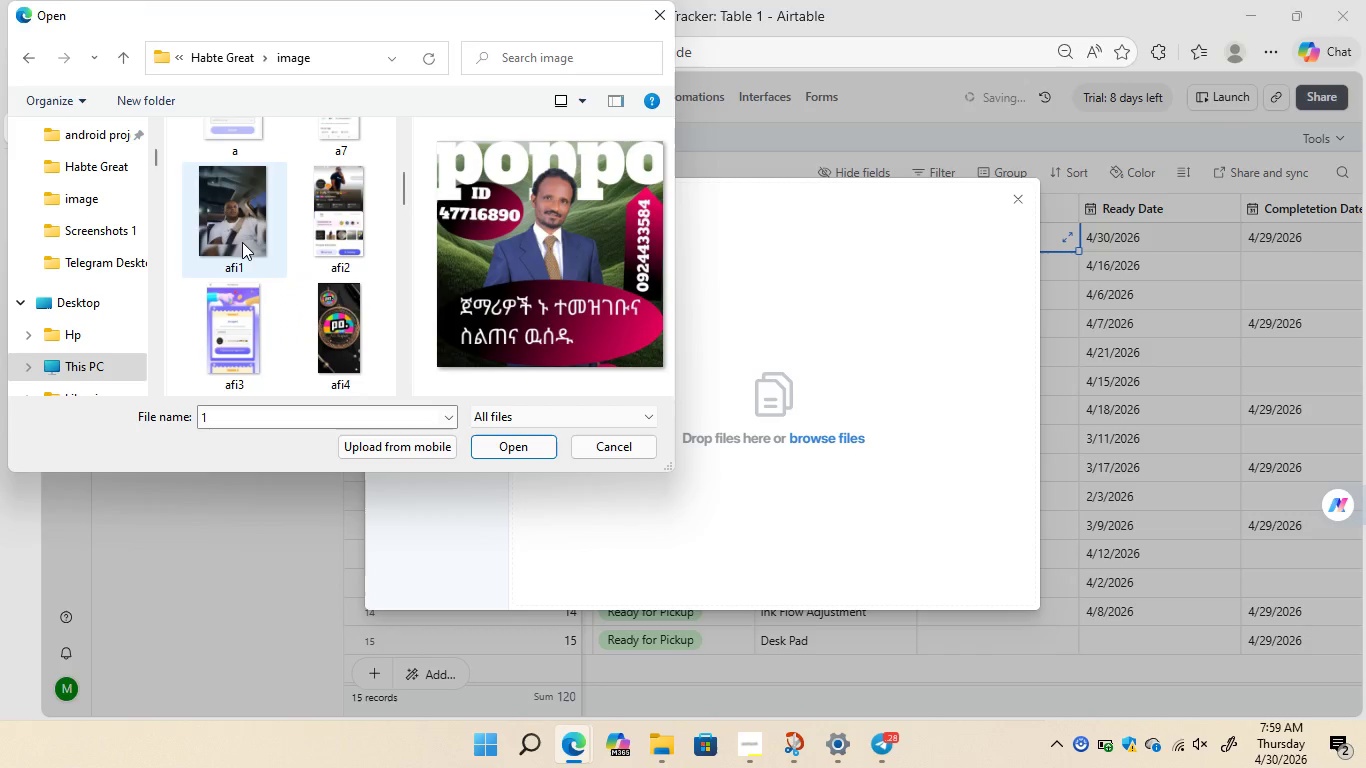 
left_click([242, 242])
 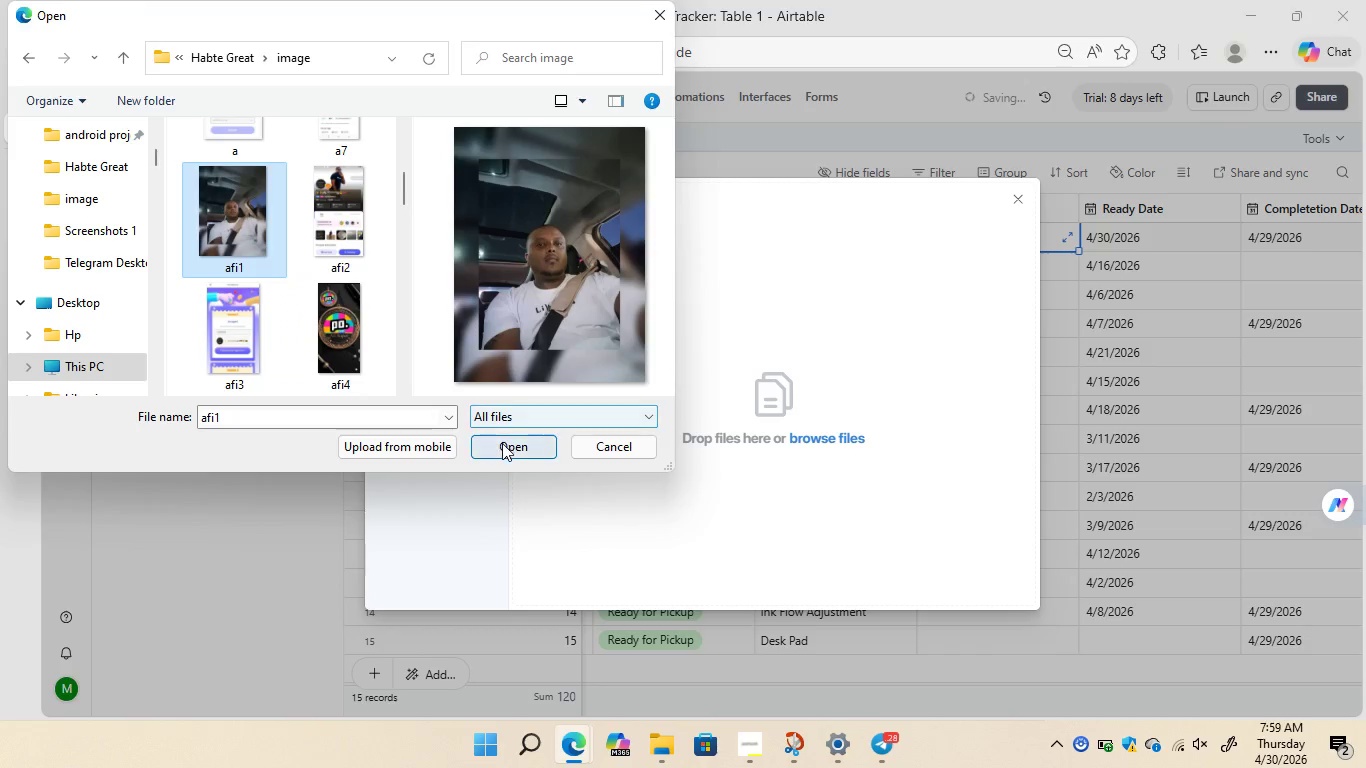 
left_click([502, 443])
 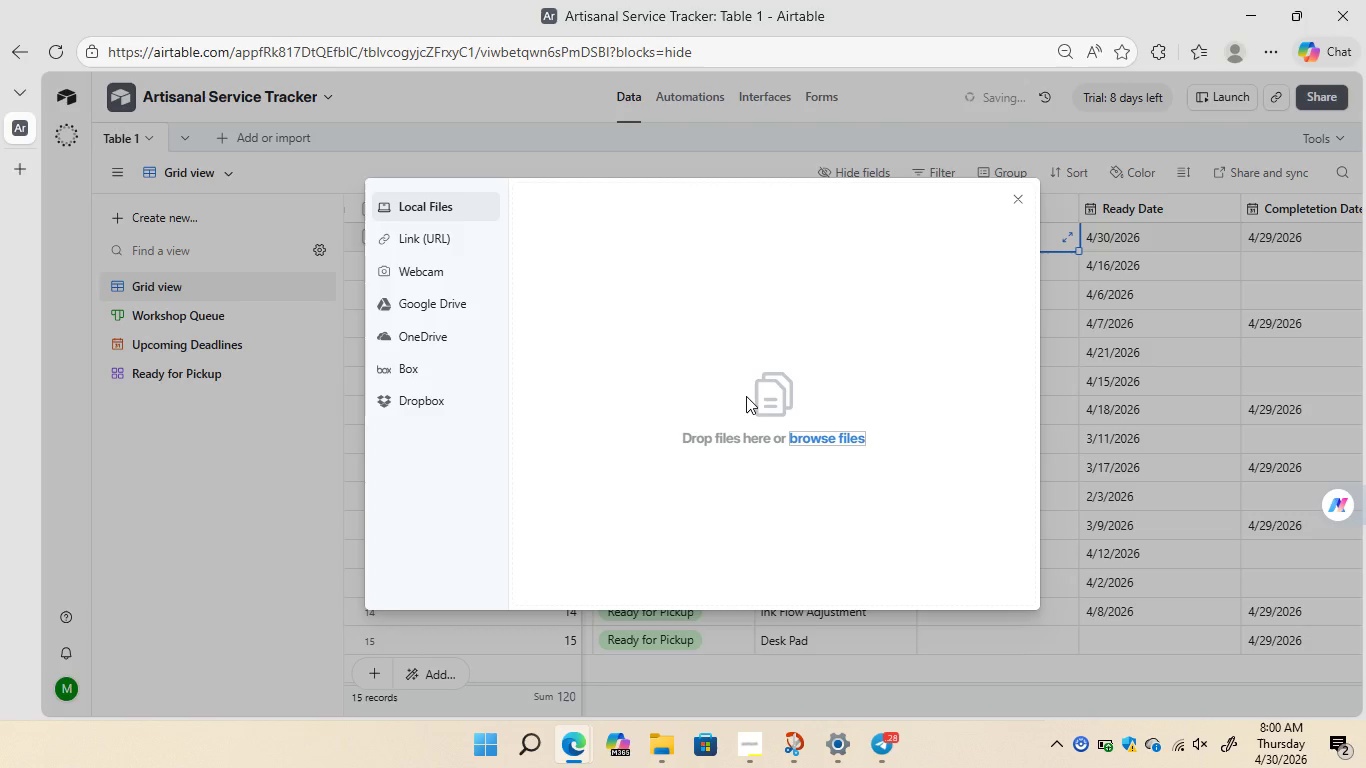 
wait(9.81)
 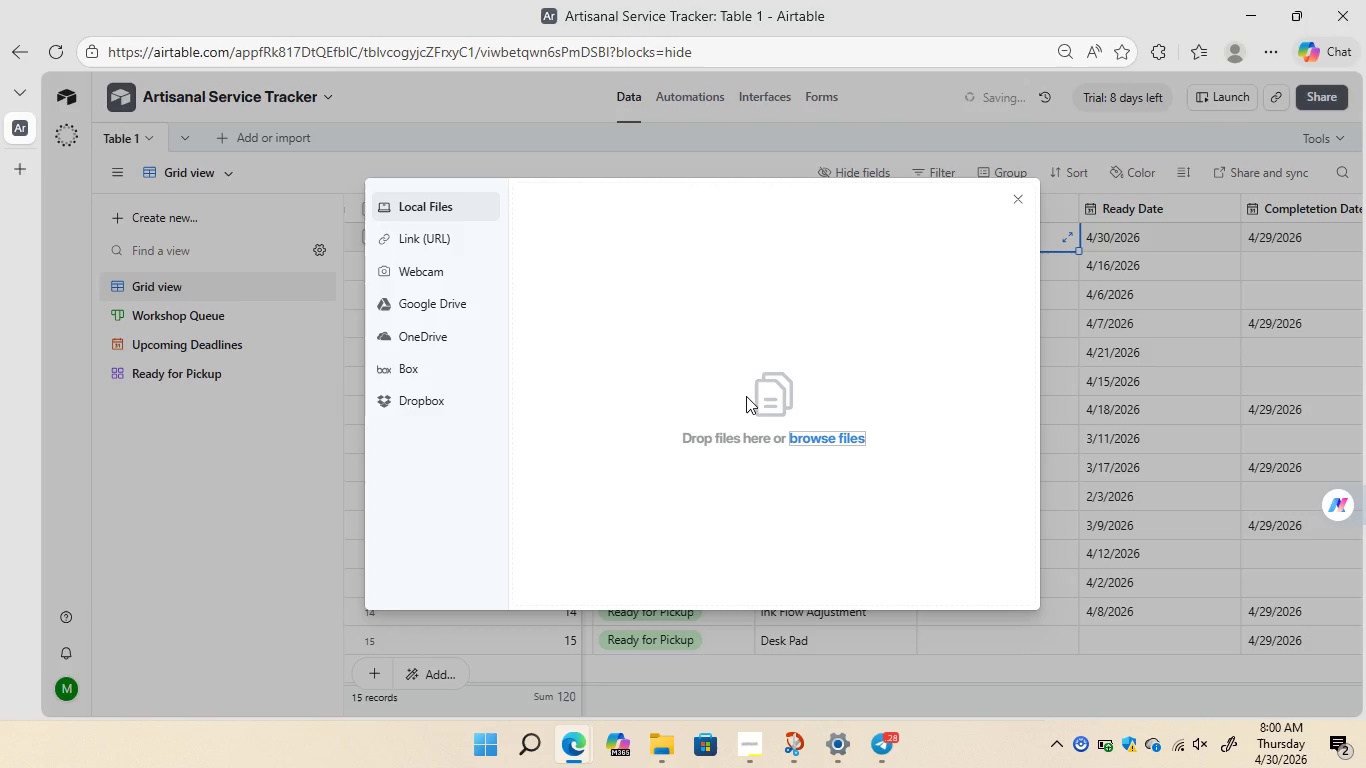 
left_click([955, 574])